 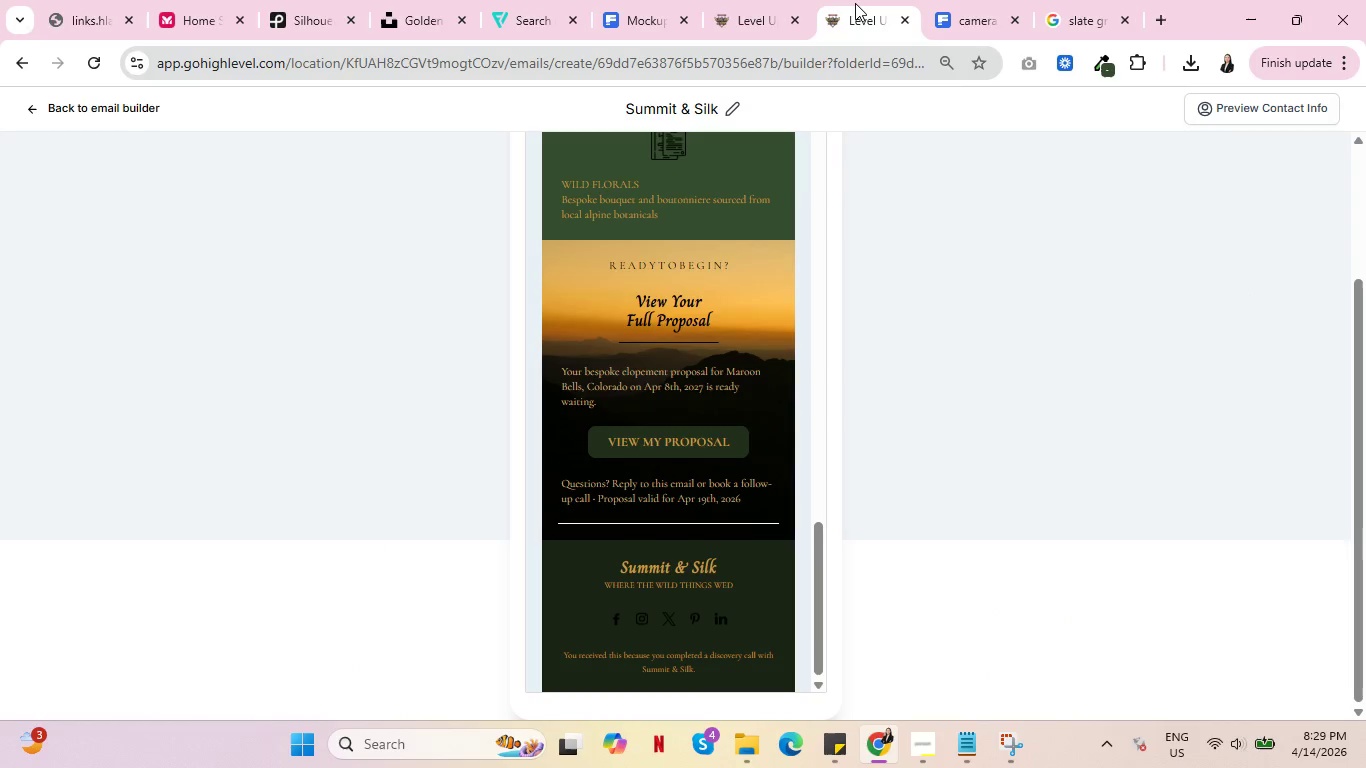 
scroll: coordinate [663, 447], scroll_direction: up, amount: 26.0
 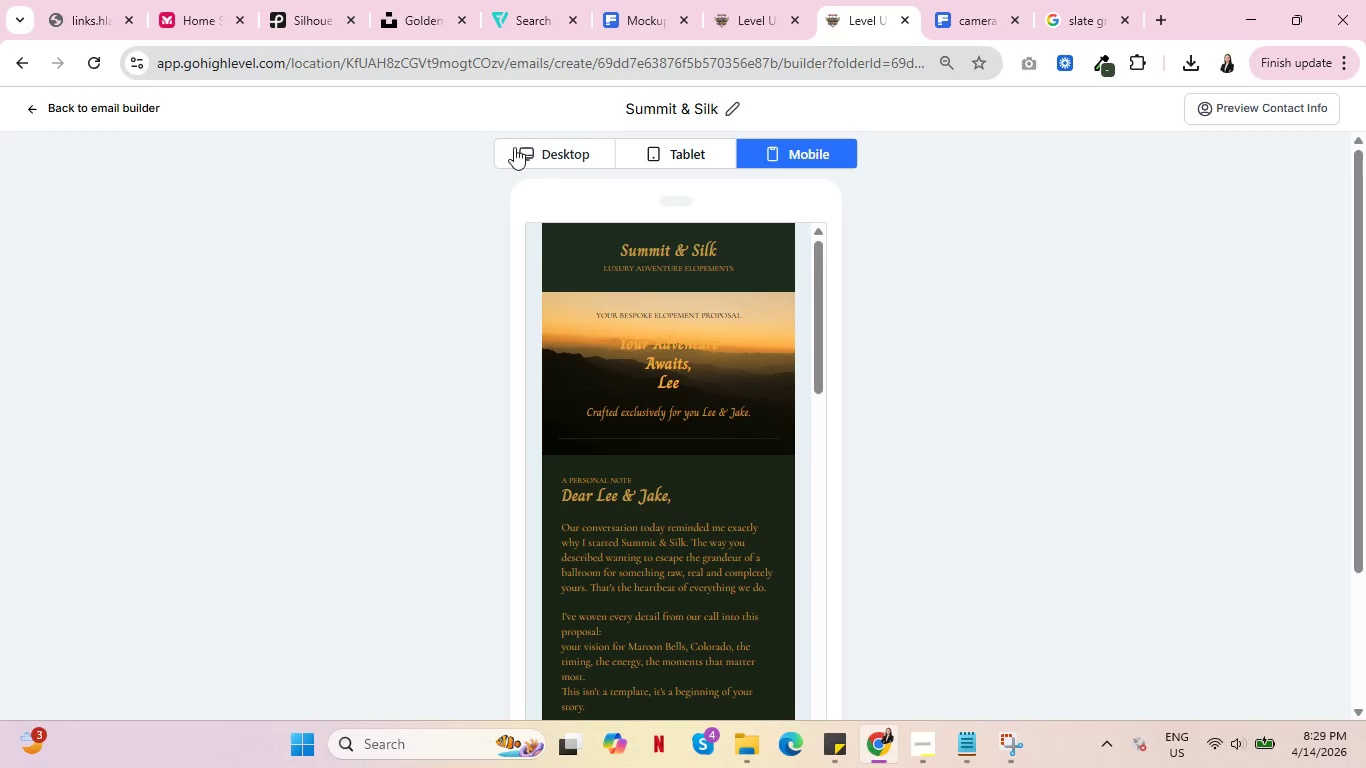 
left_click([123, 100])
 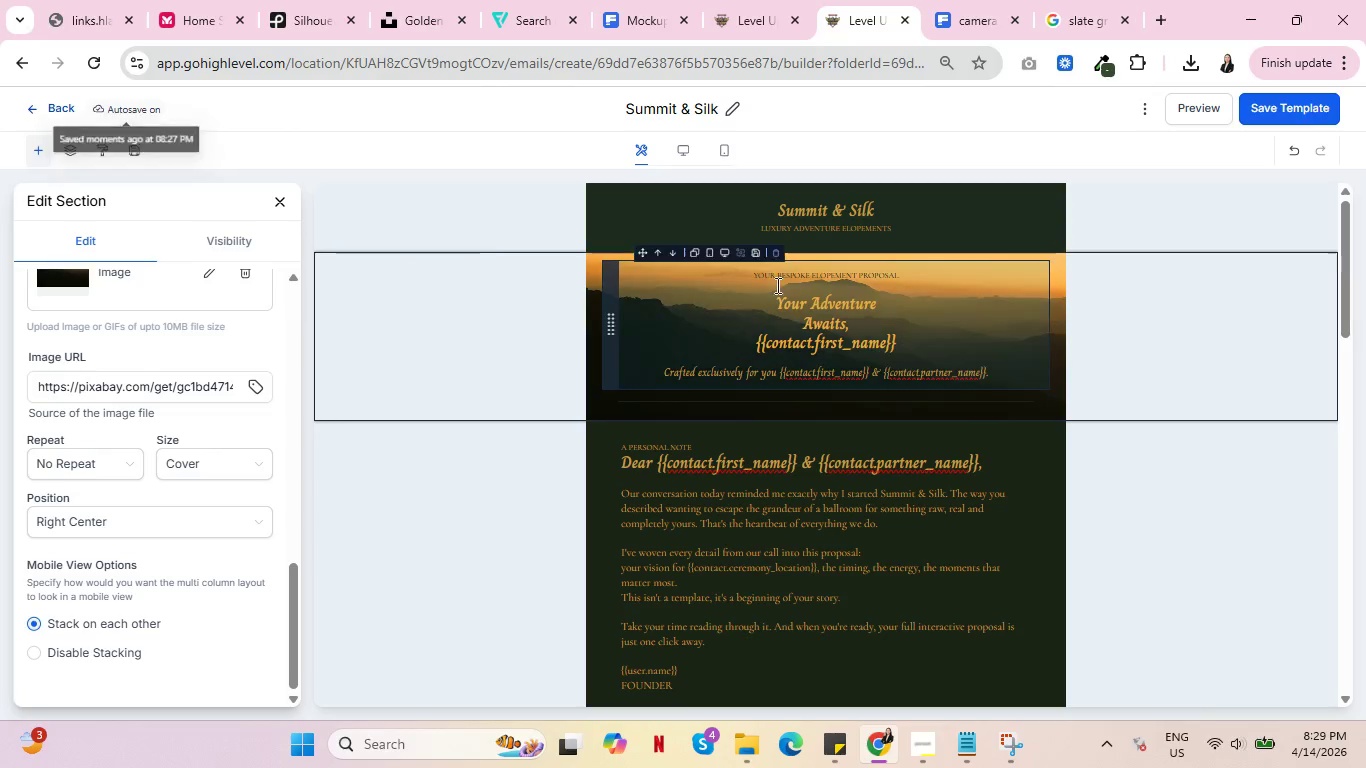 
left_click([812, 303])
 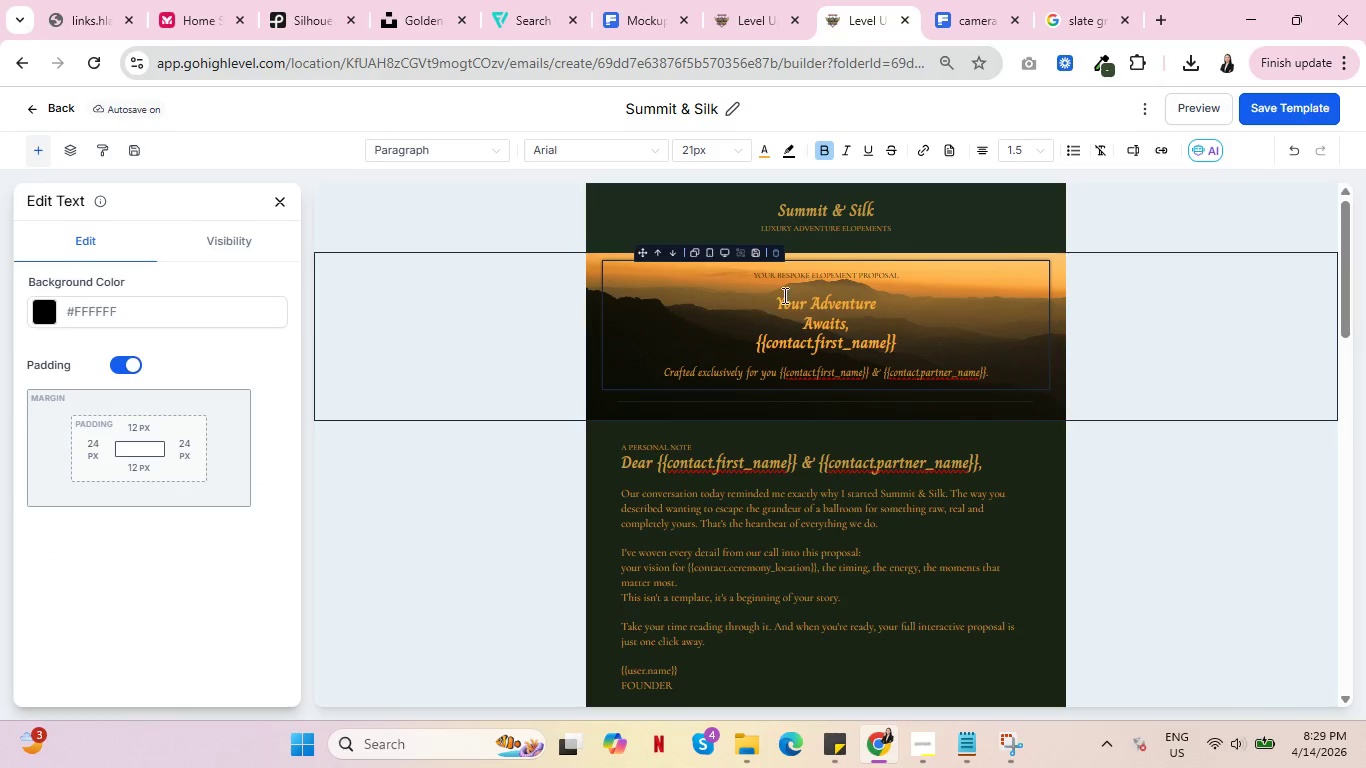 
left_click([769, 298])
 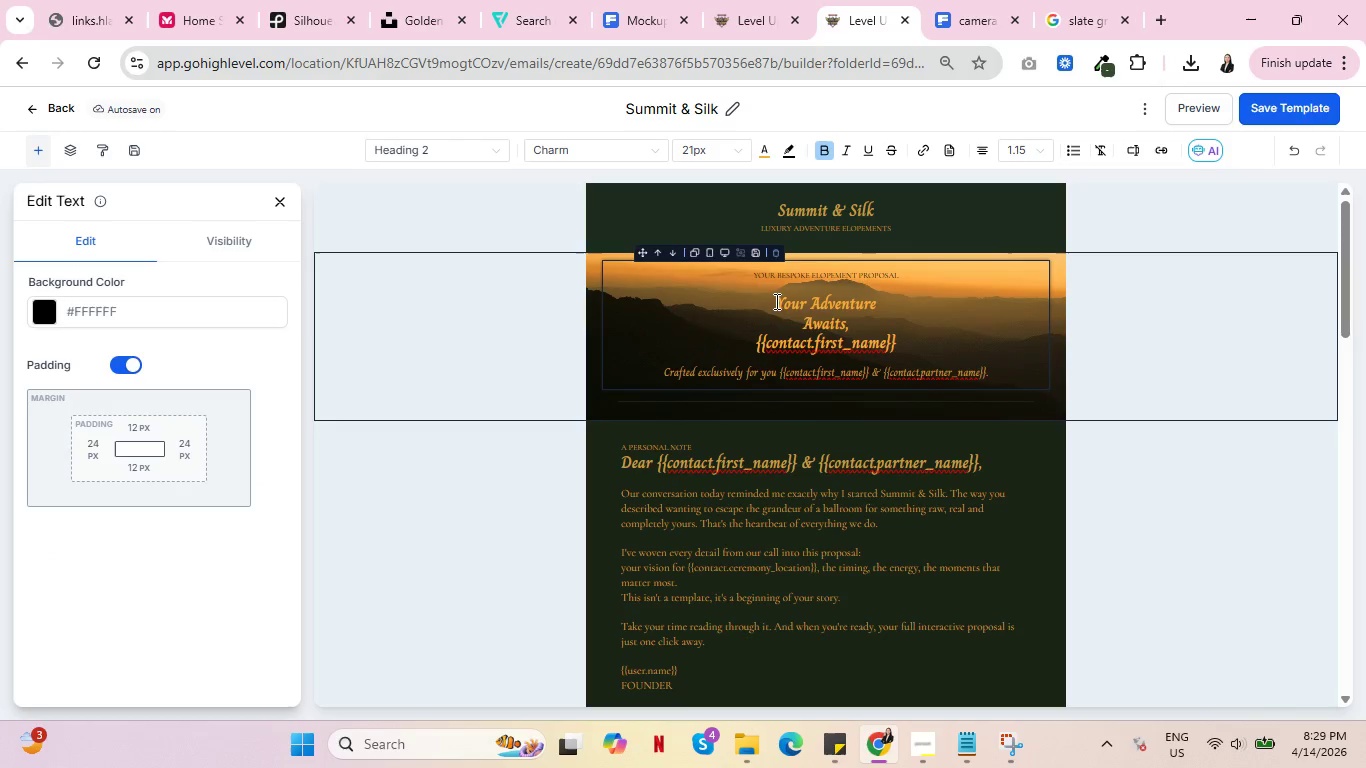 
left_click_drag(start_coordinate=[775, 301], to_coordinate=[902, 342])
 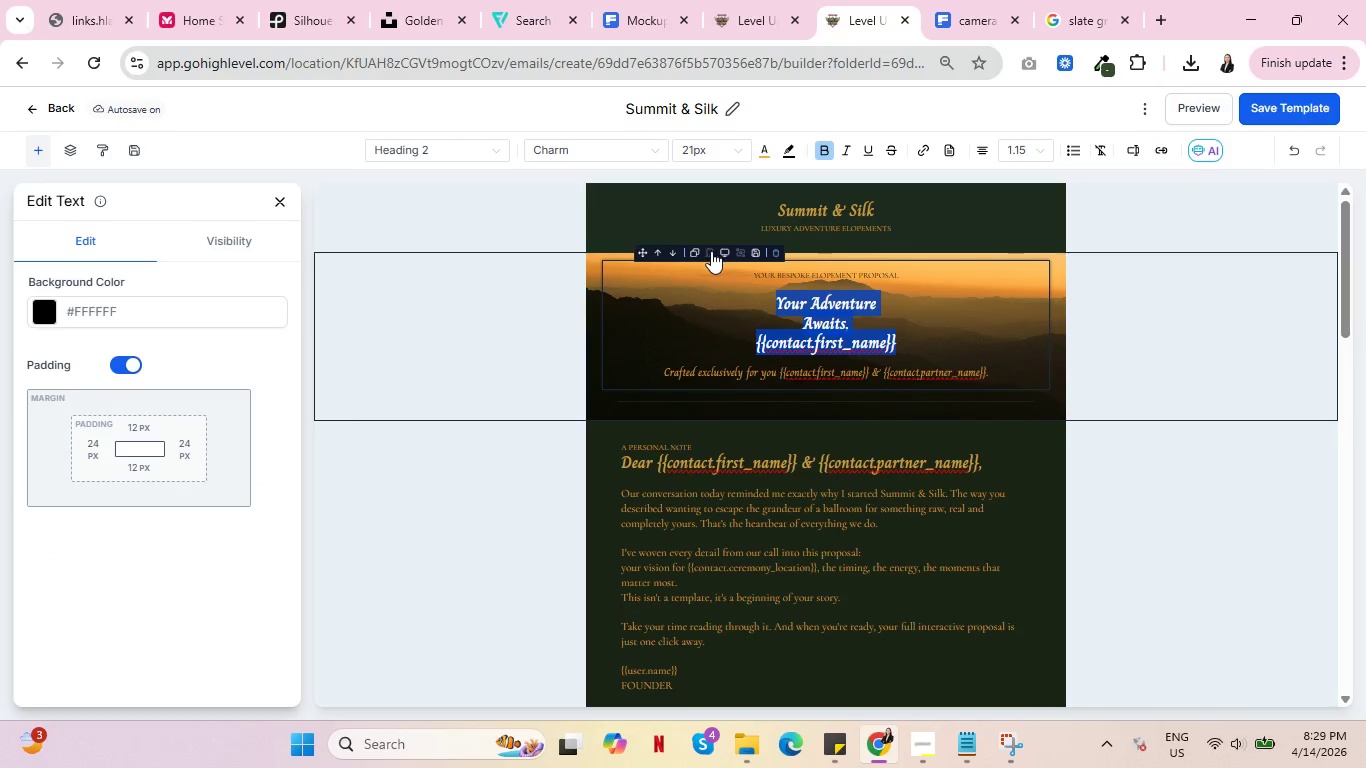 
left_click([711, 251])
 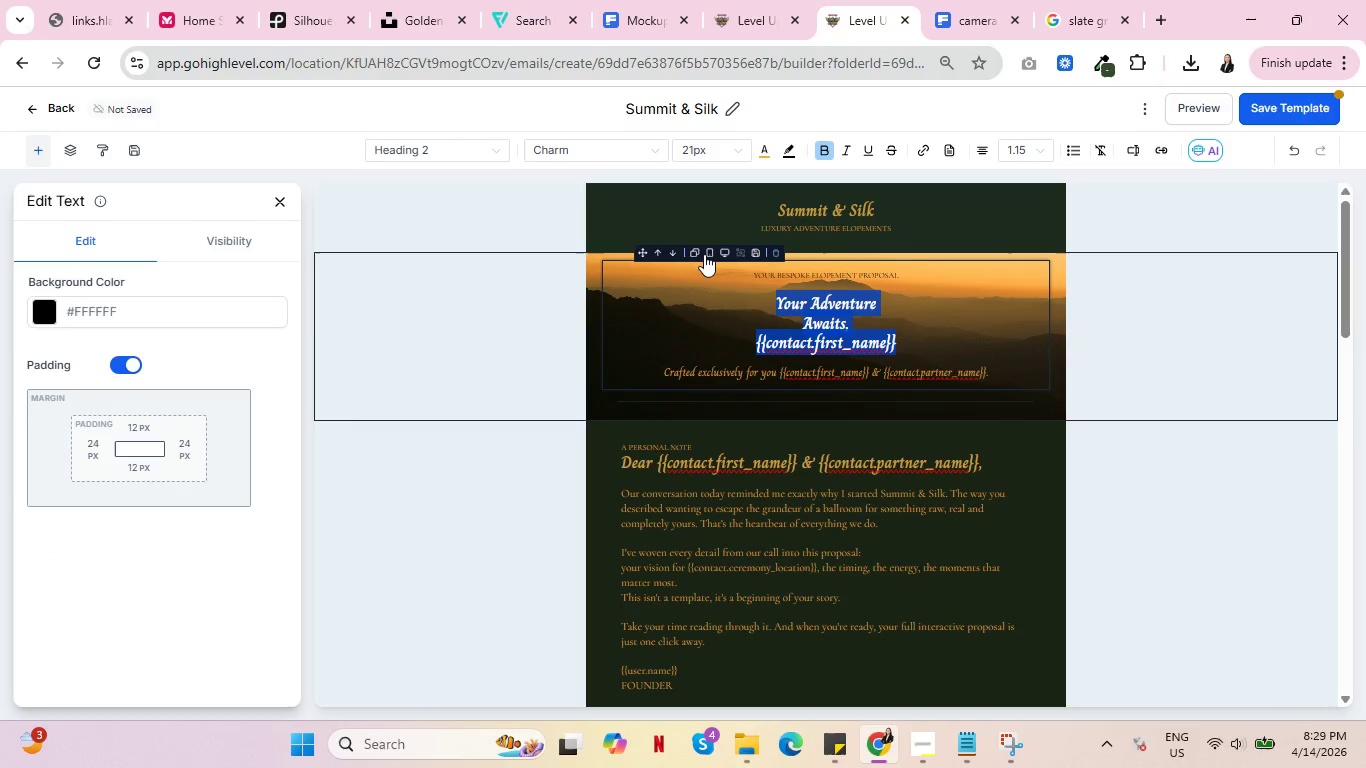 
left_click([708, 253])
 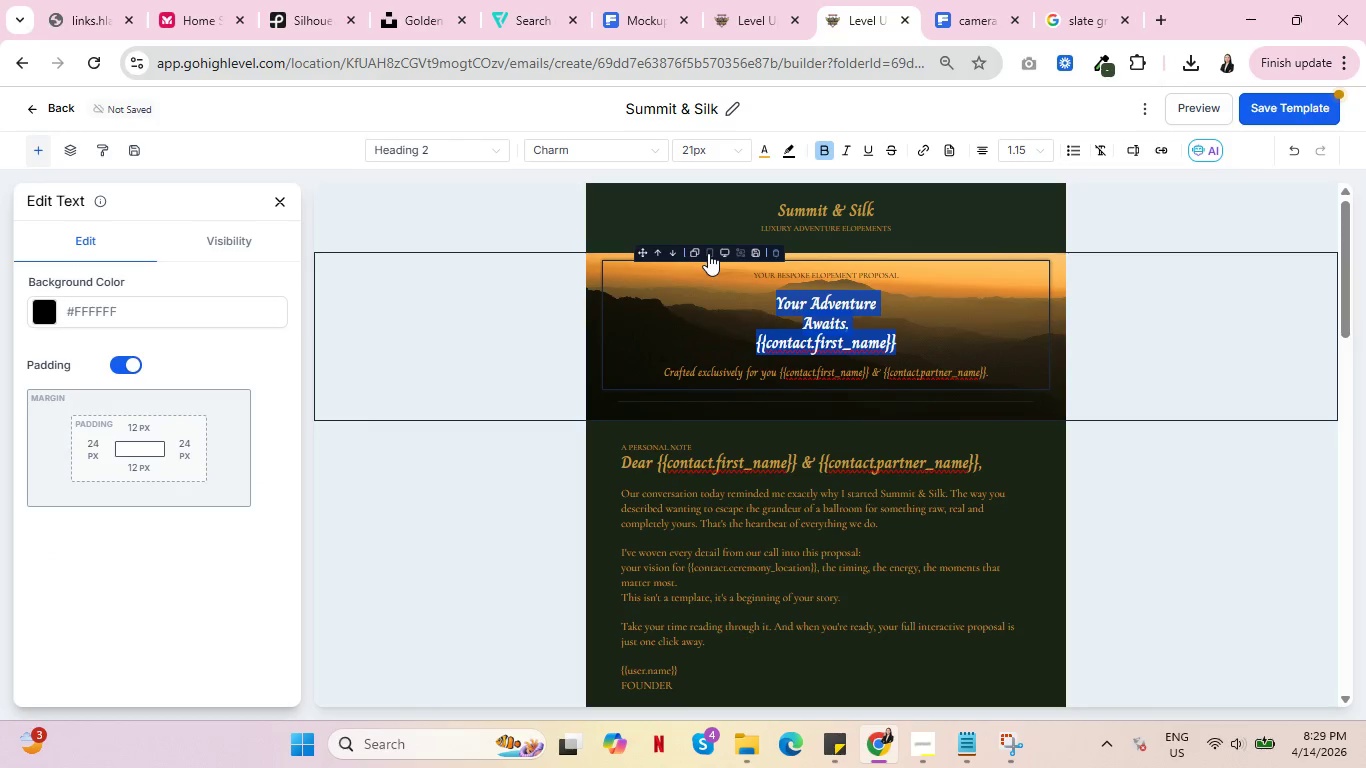 
left_click([708, 253])
 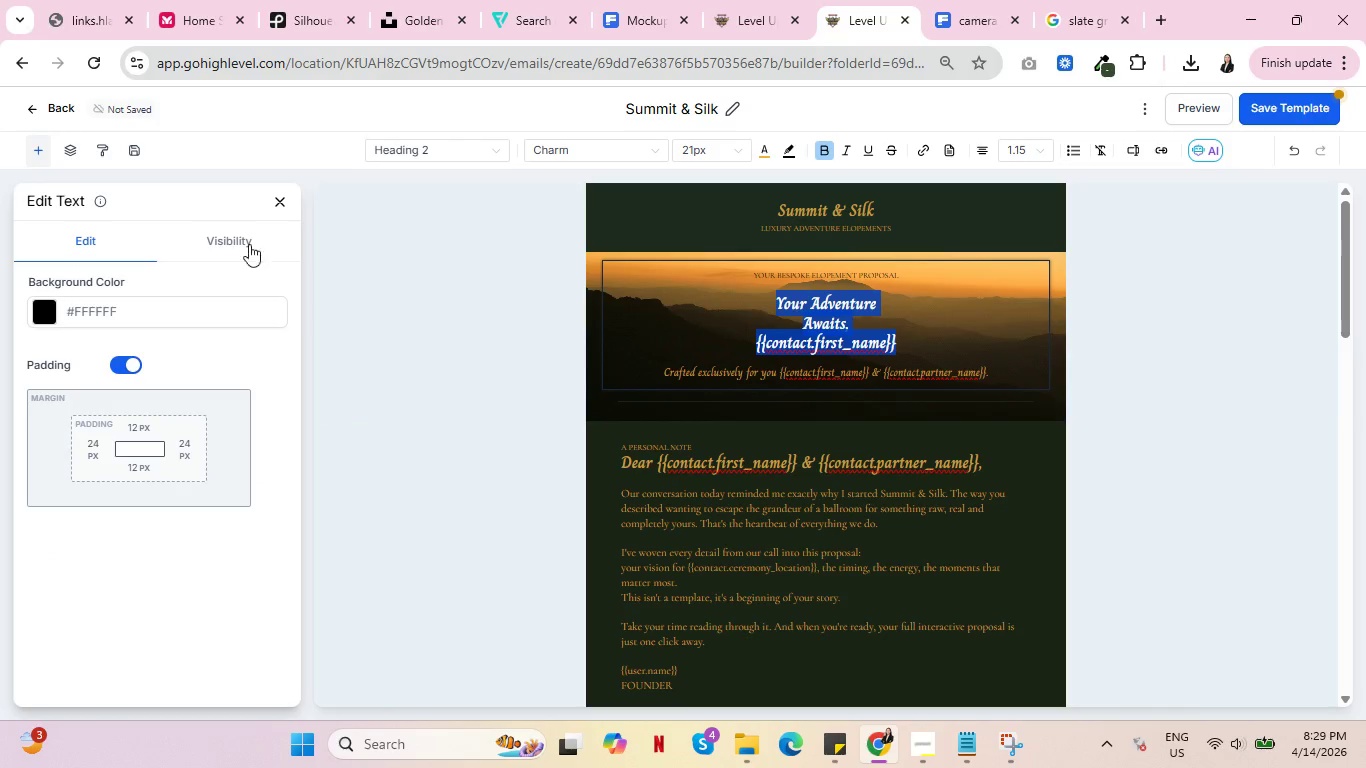 
left_click([235, 234])
 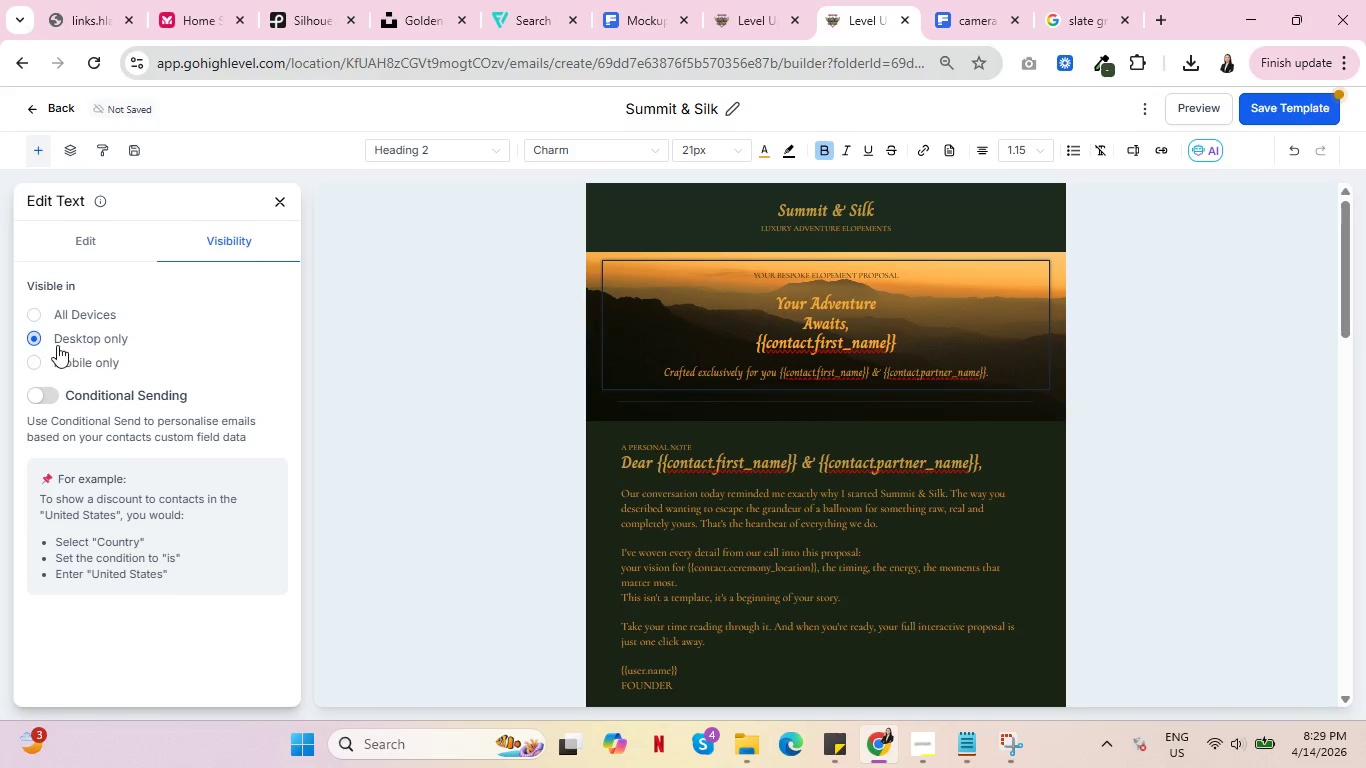 
left_click([42, 396])
 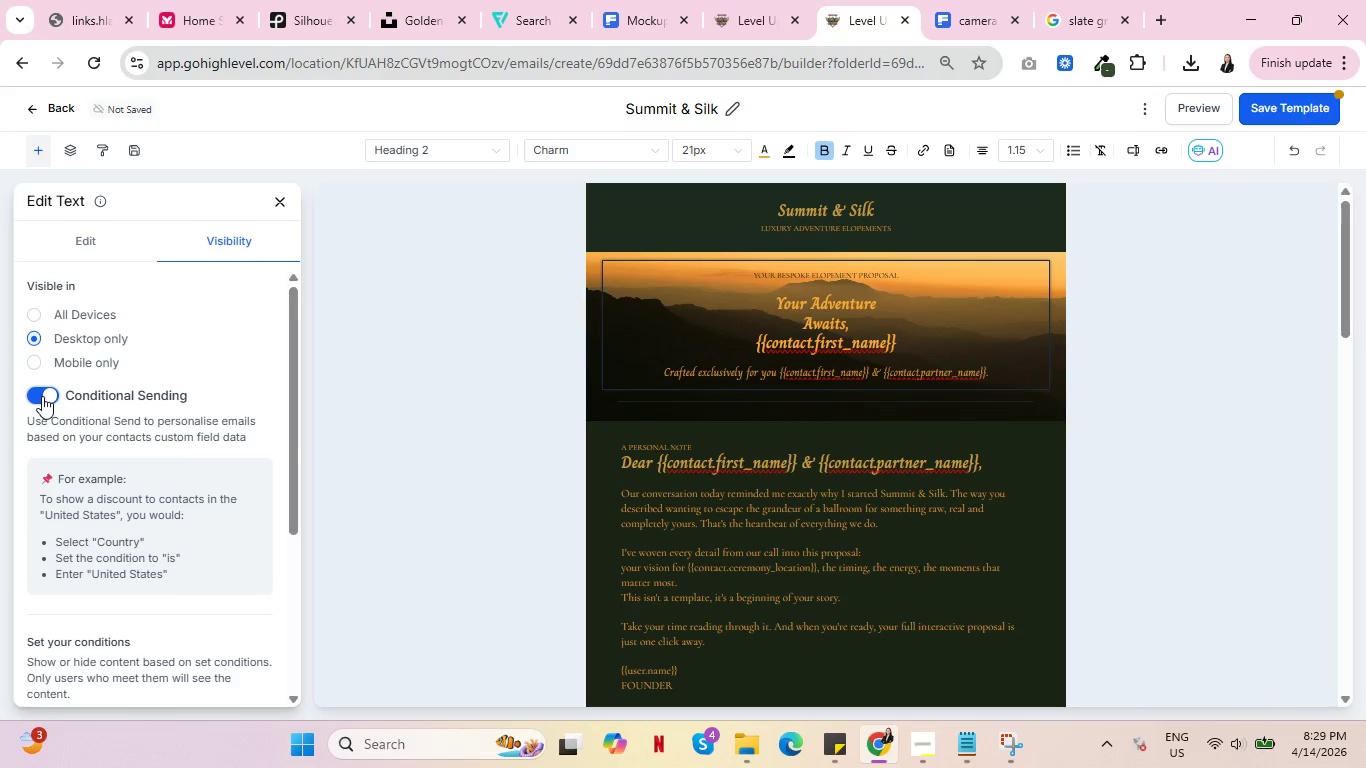 
scroll: coordinate [133, 397], scroll_direction: down, amount: 4.0
 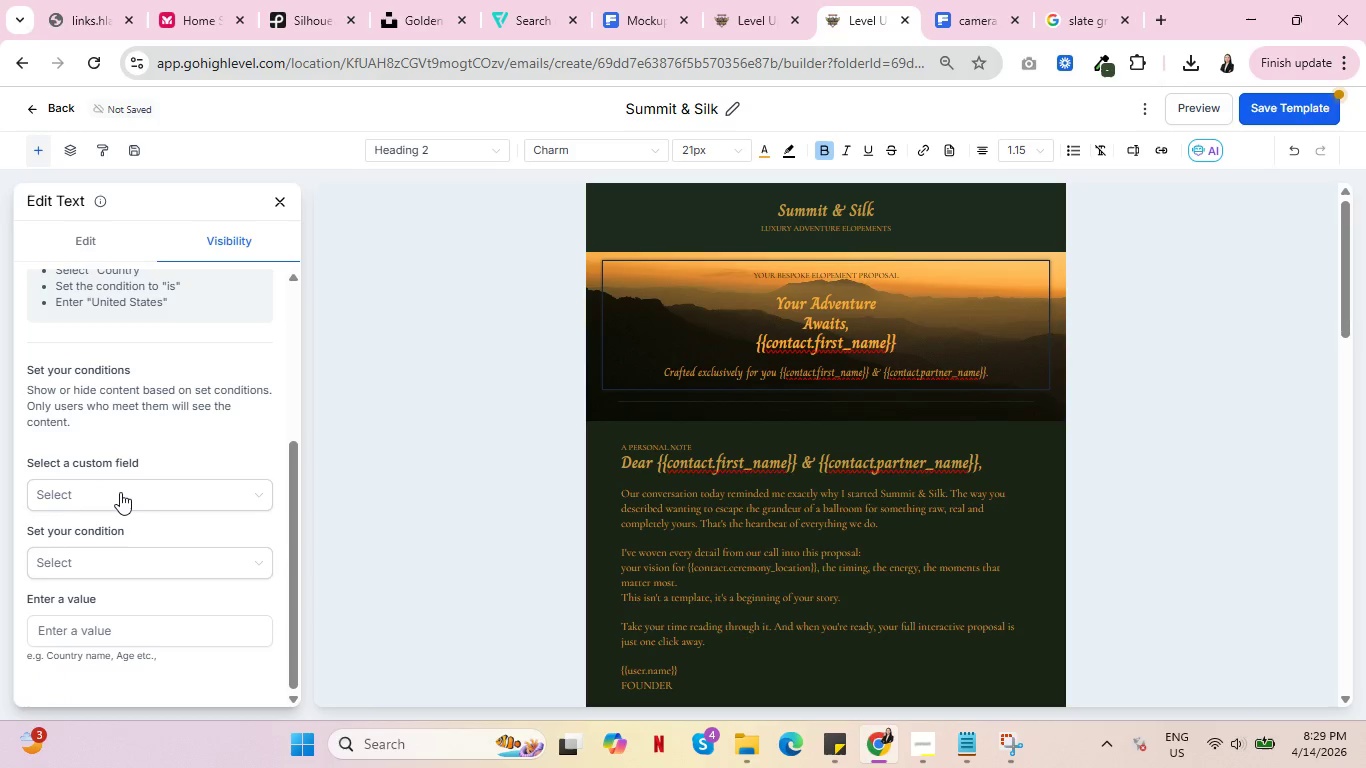 
left_click([120, 493])
 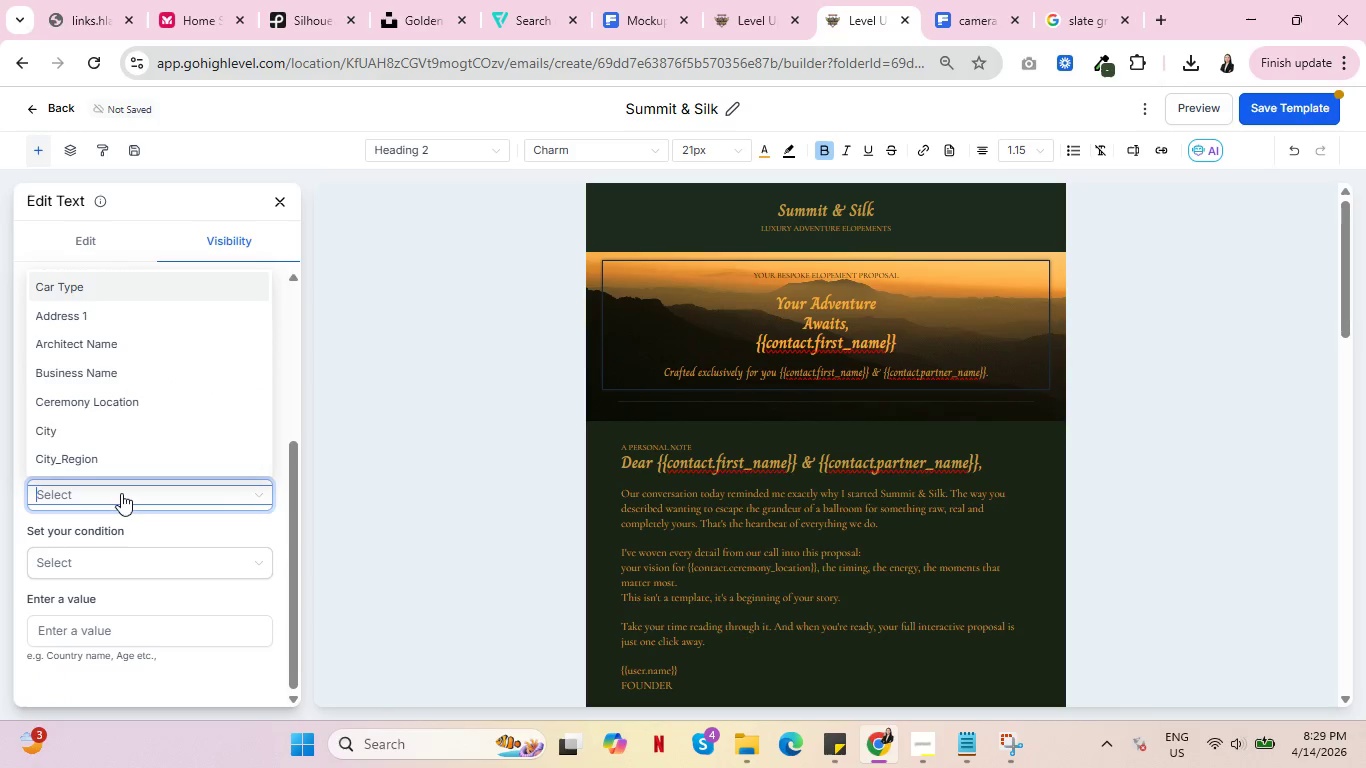 
left_click([121, 493])
 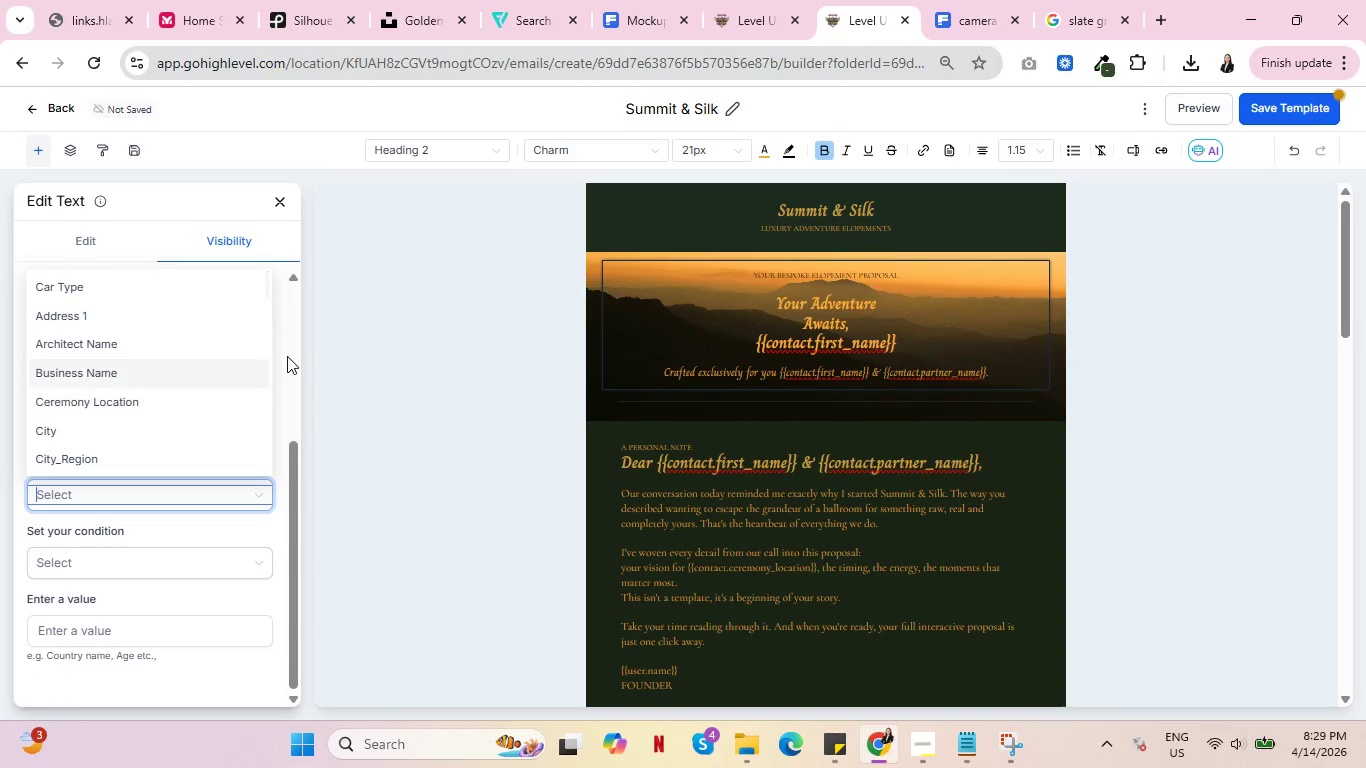 
left_click([287, 356])
 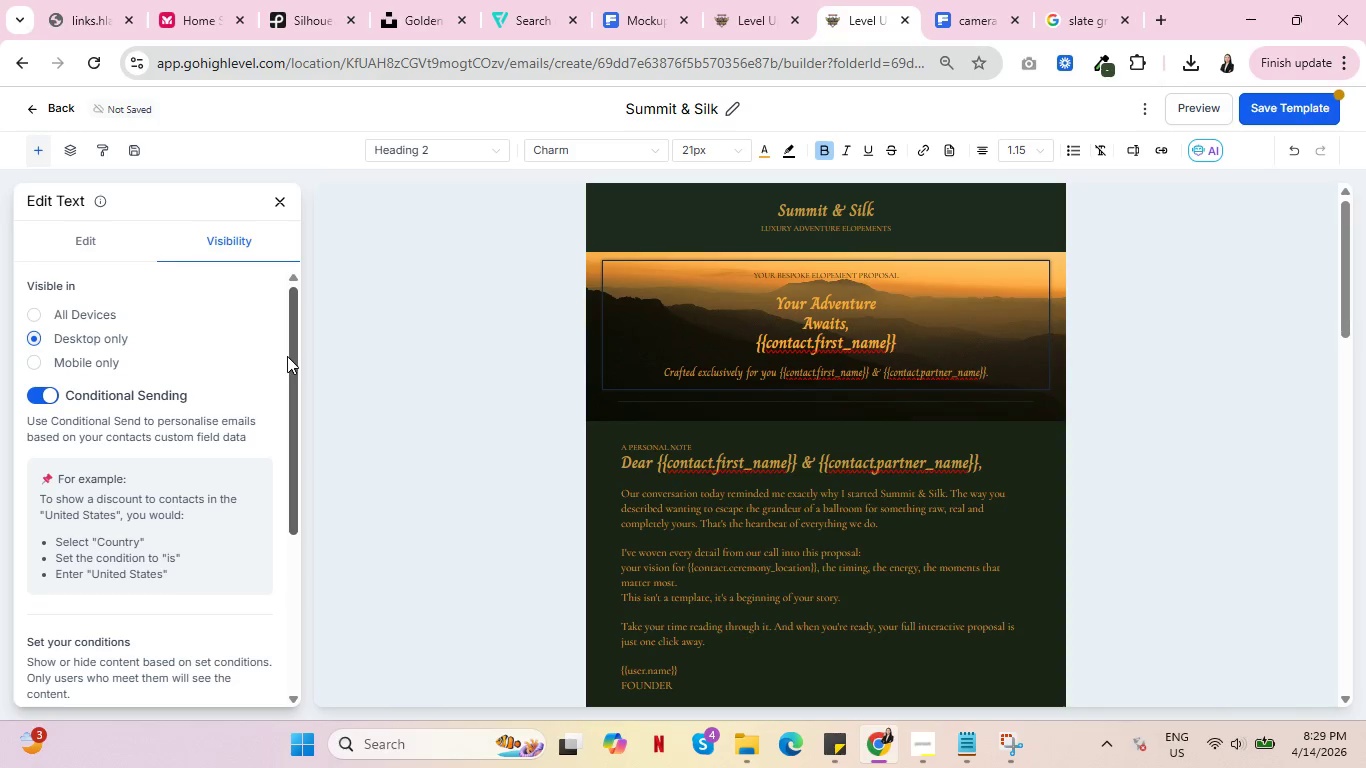 
scroll: coordinate [290, 360], scroll_direction: down, amount: 3.0
 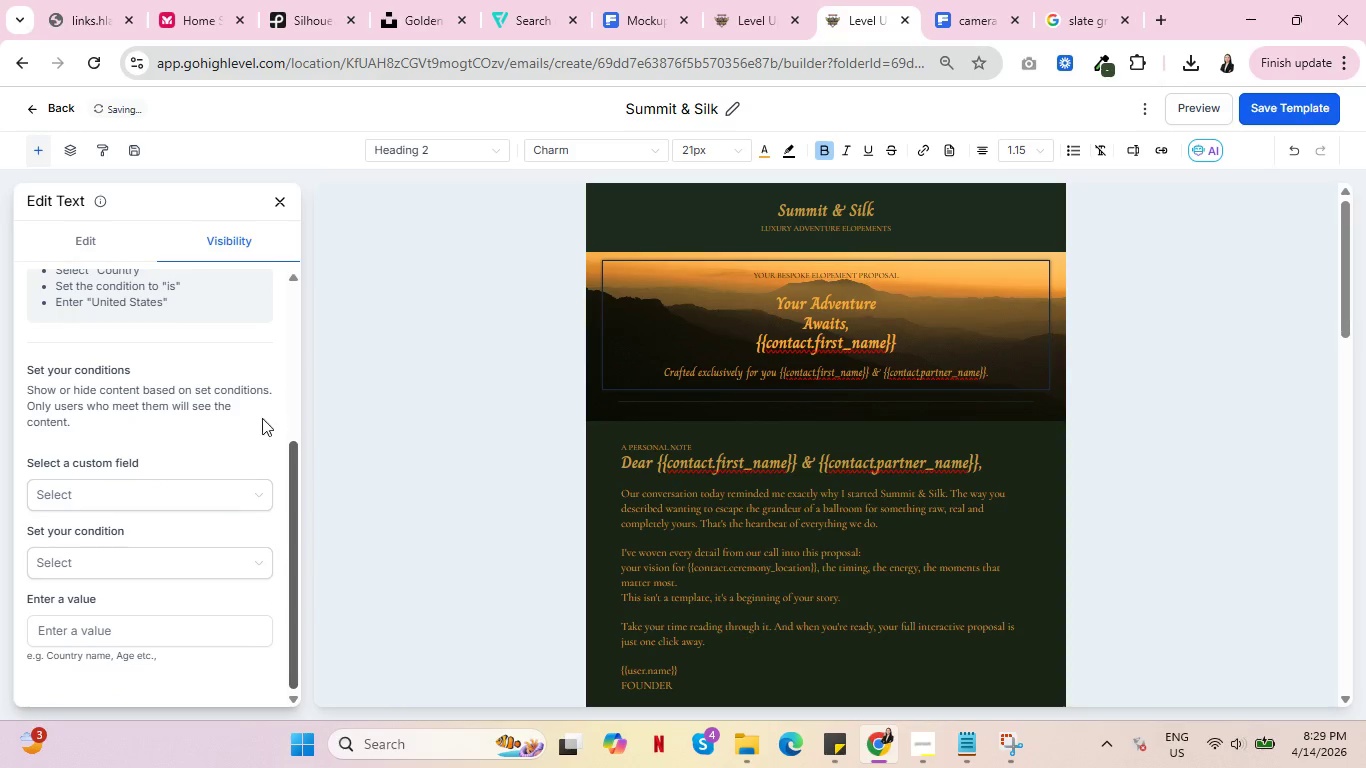 
mouse_move([153, 555])
 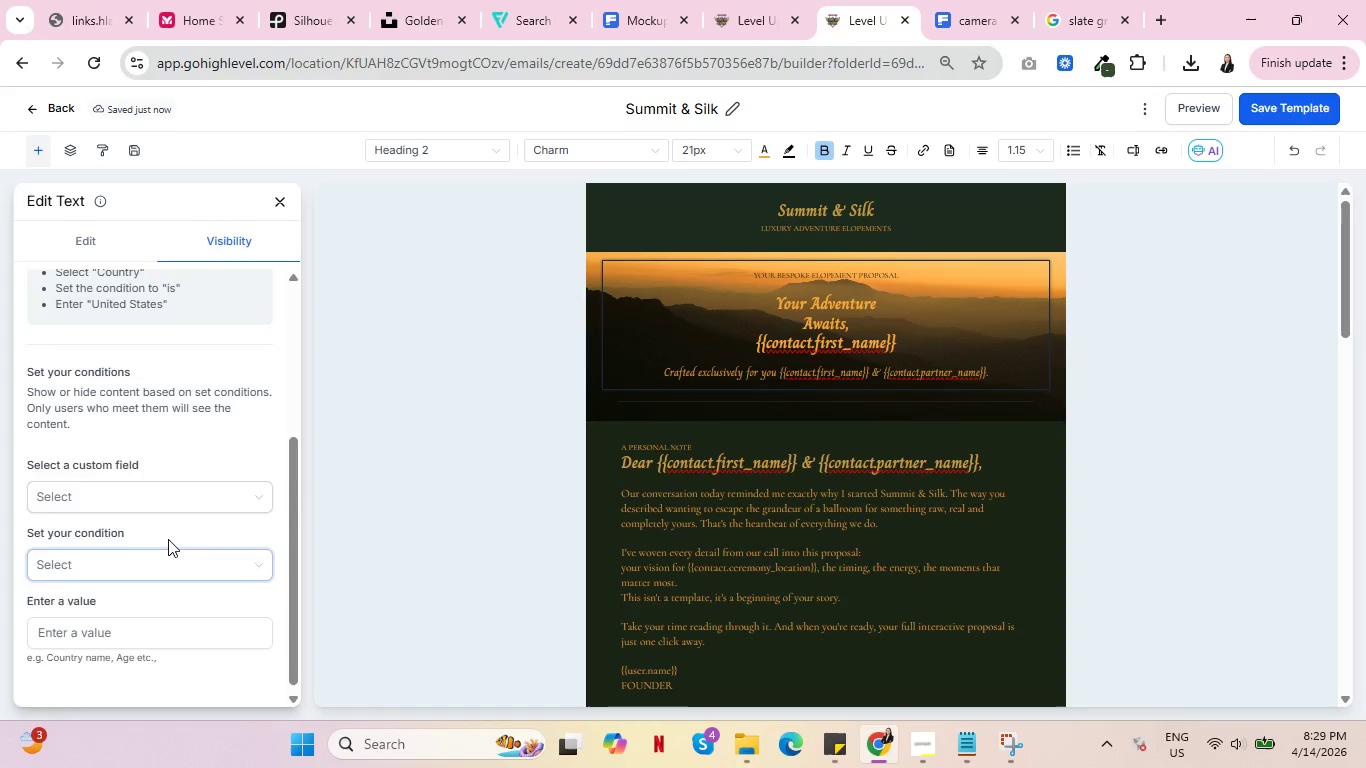 
scroll: coordinate [168, 539], scroll_direction: up, amount: 3.0
 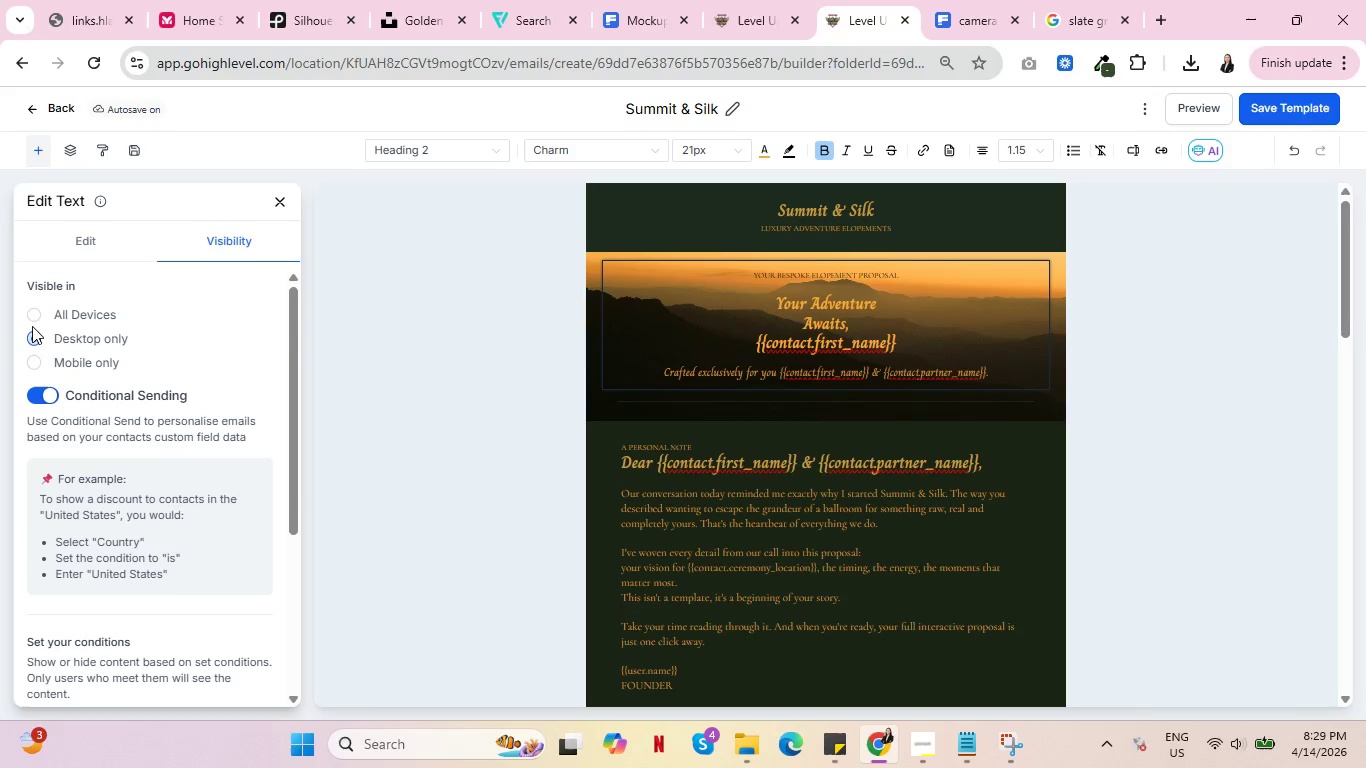 
left_click([35, 357])
 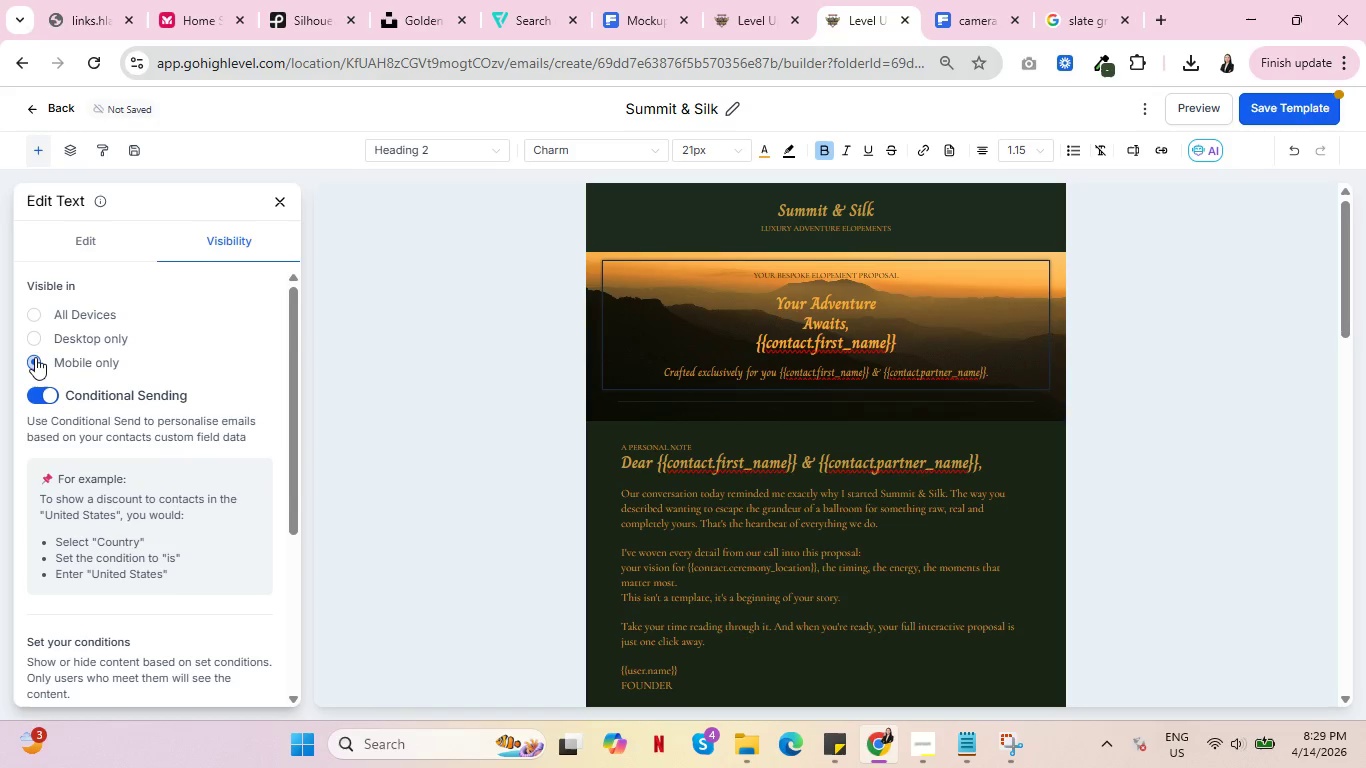 
scroll: coordinate [121, 368], scroll_direction: down, amount: 2.0
 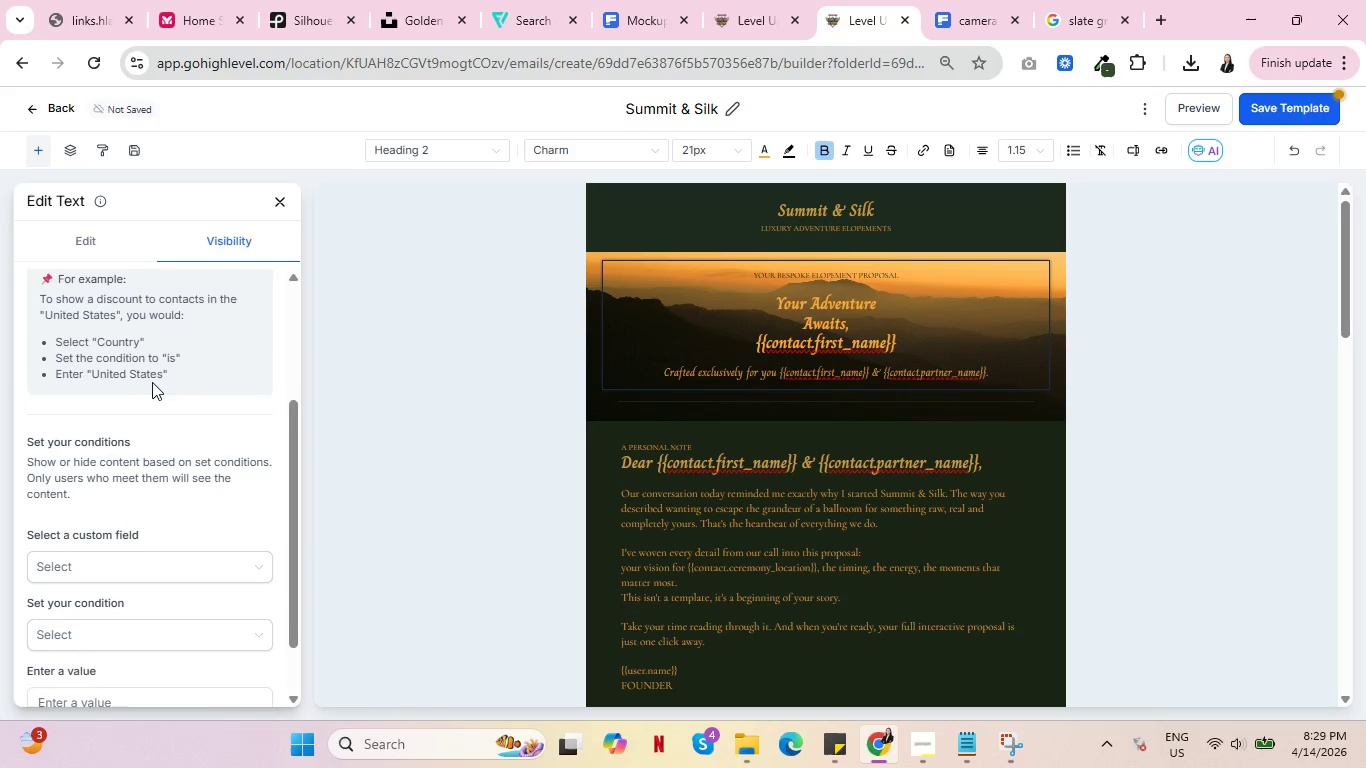 
scroll: coordinate [157, 382], scroll_direction: up, amount: 5.0
 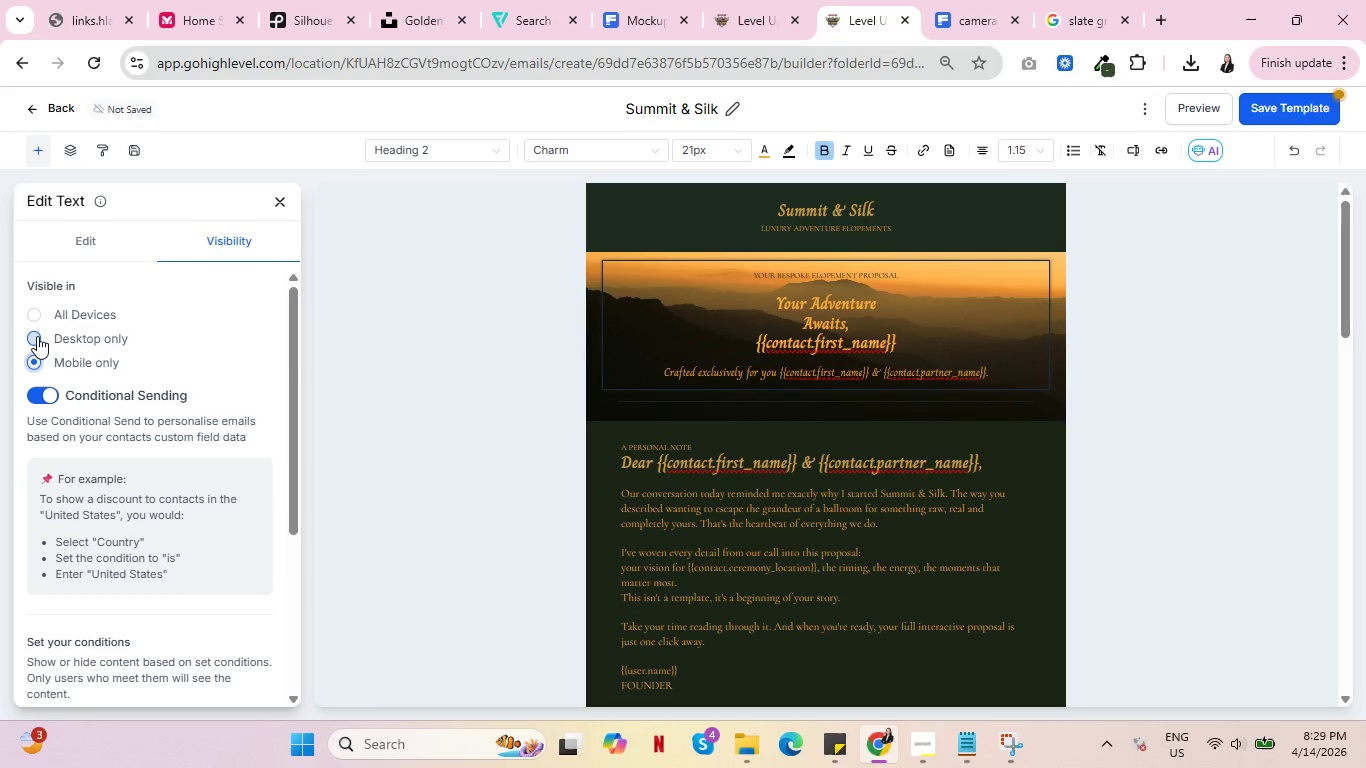 
left_click([37, 336])
 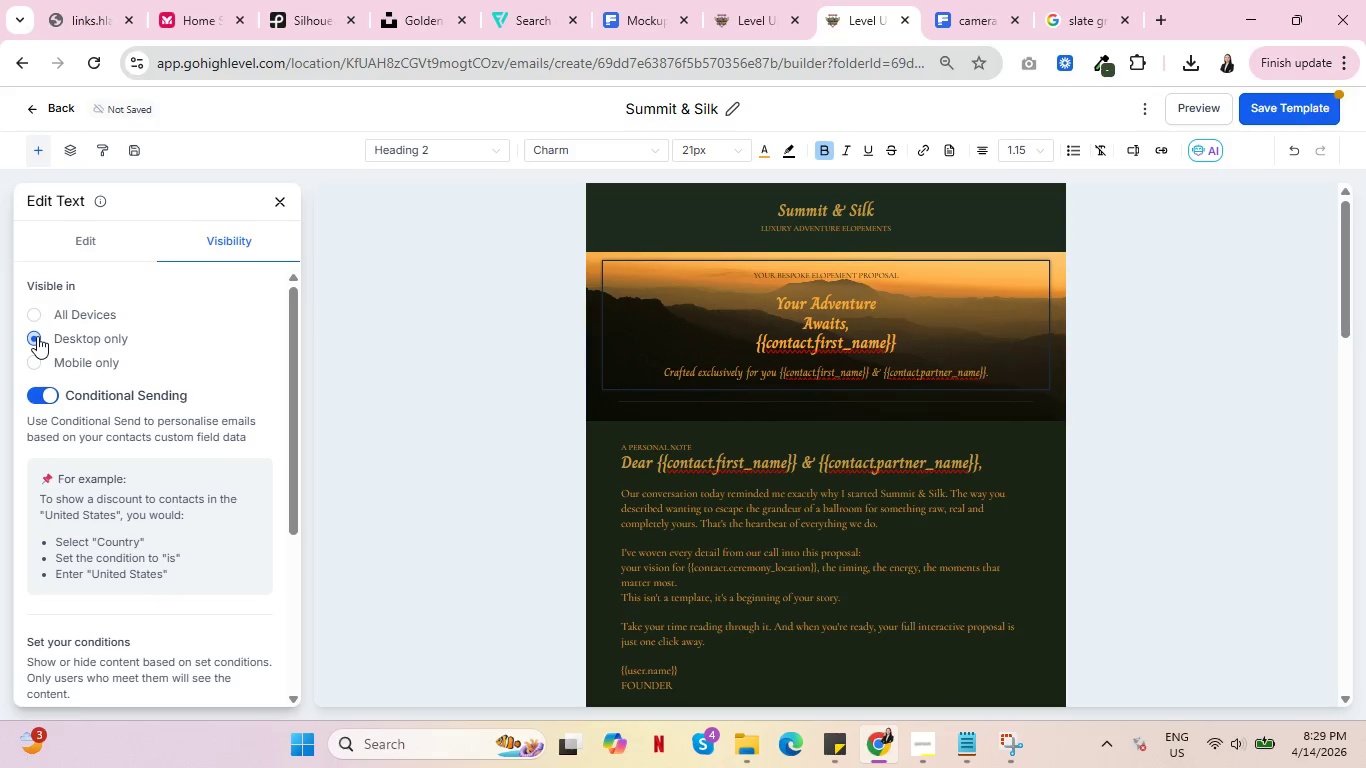 
scroll: coordinate [157, 402], scroll_direction: up, amount: 5.0
 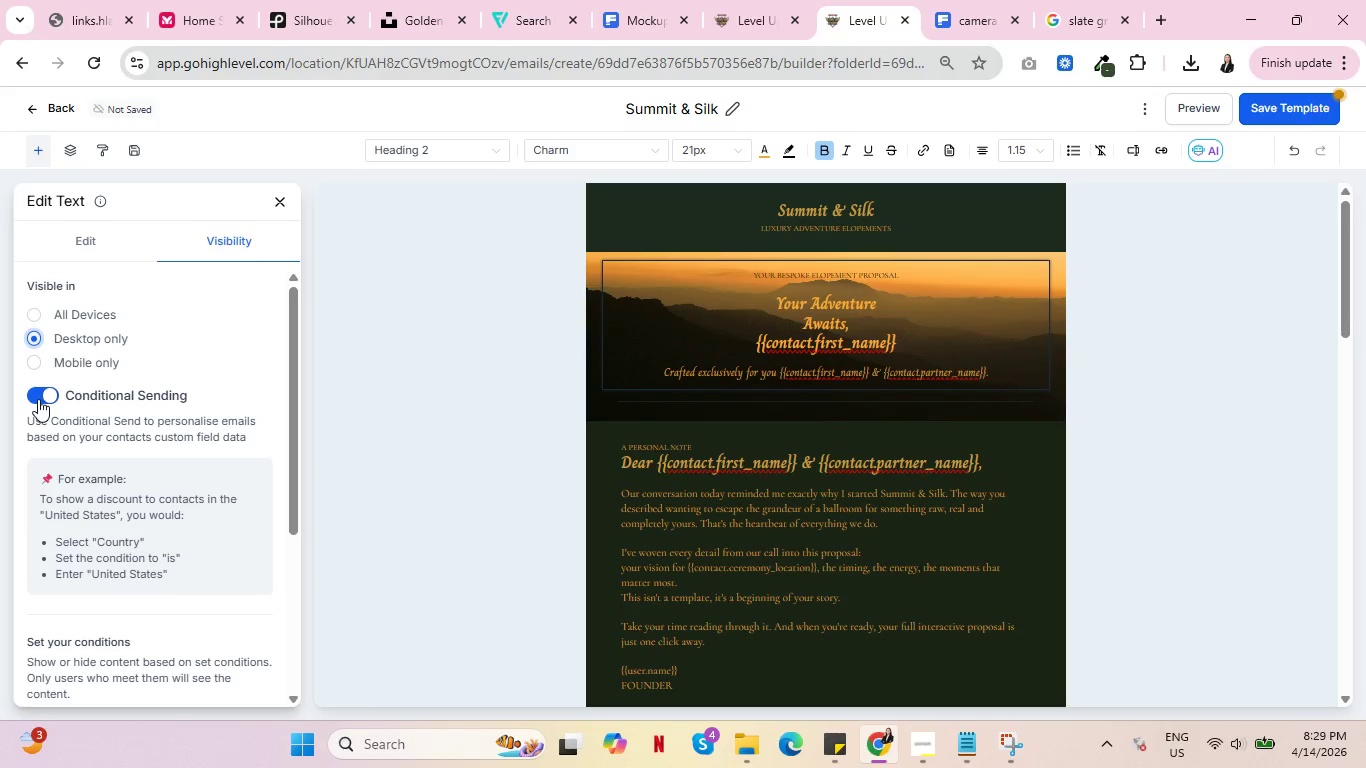 
wait(6.02)
 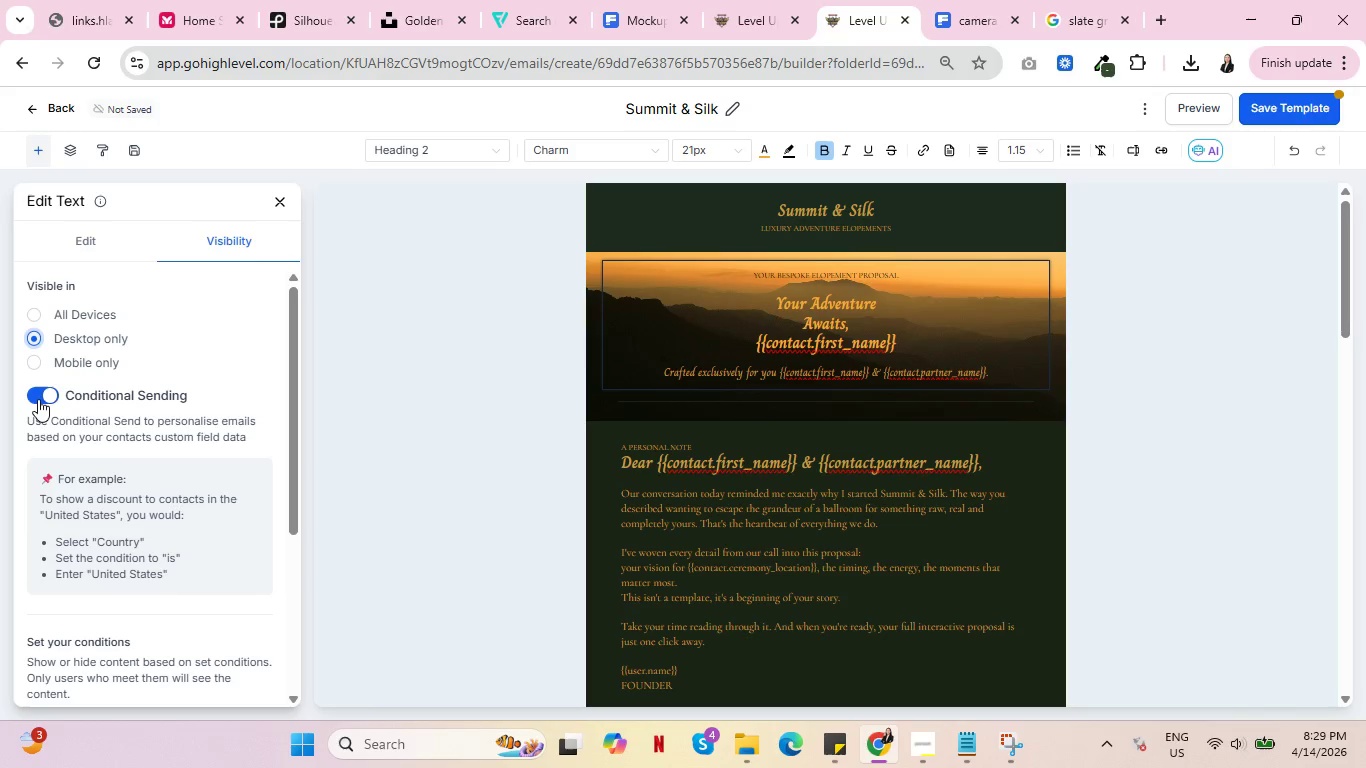 
left_click([38, 399])
 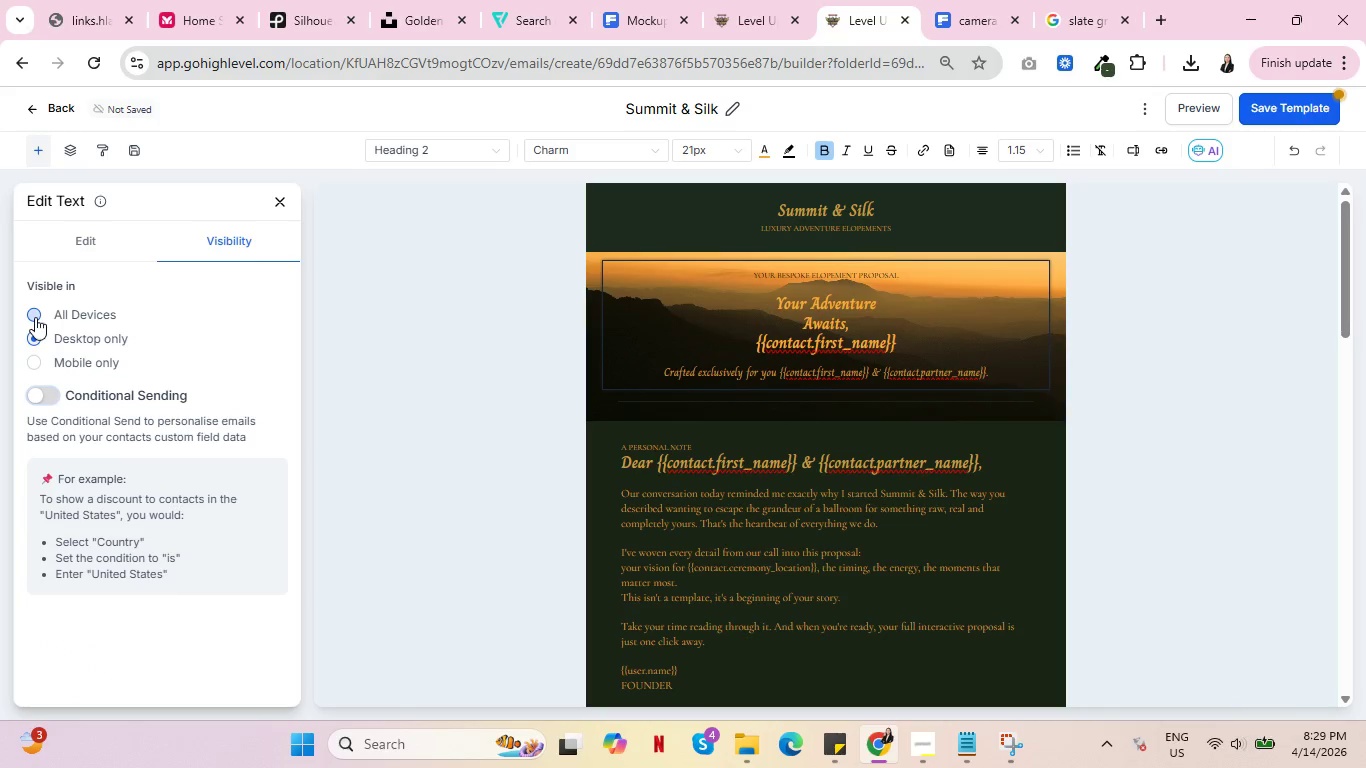 
left_click([89, 240])
 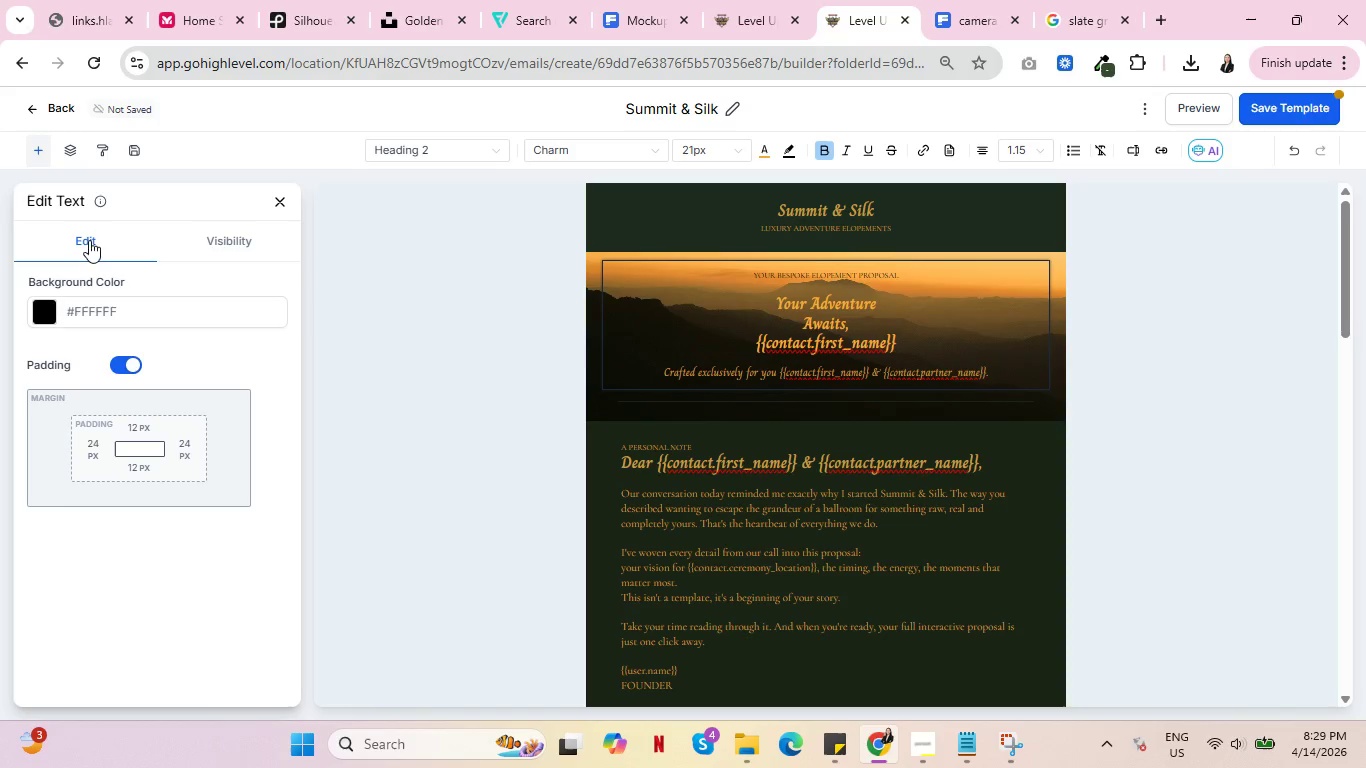 
scroll: coordinate [130, 380], scroll_direction: up, amount: 5.0
 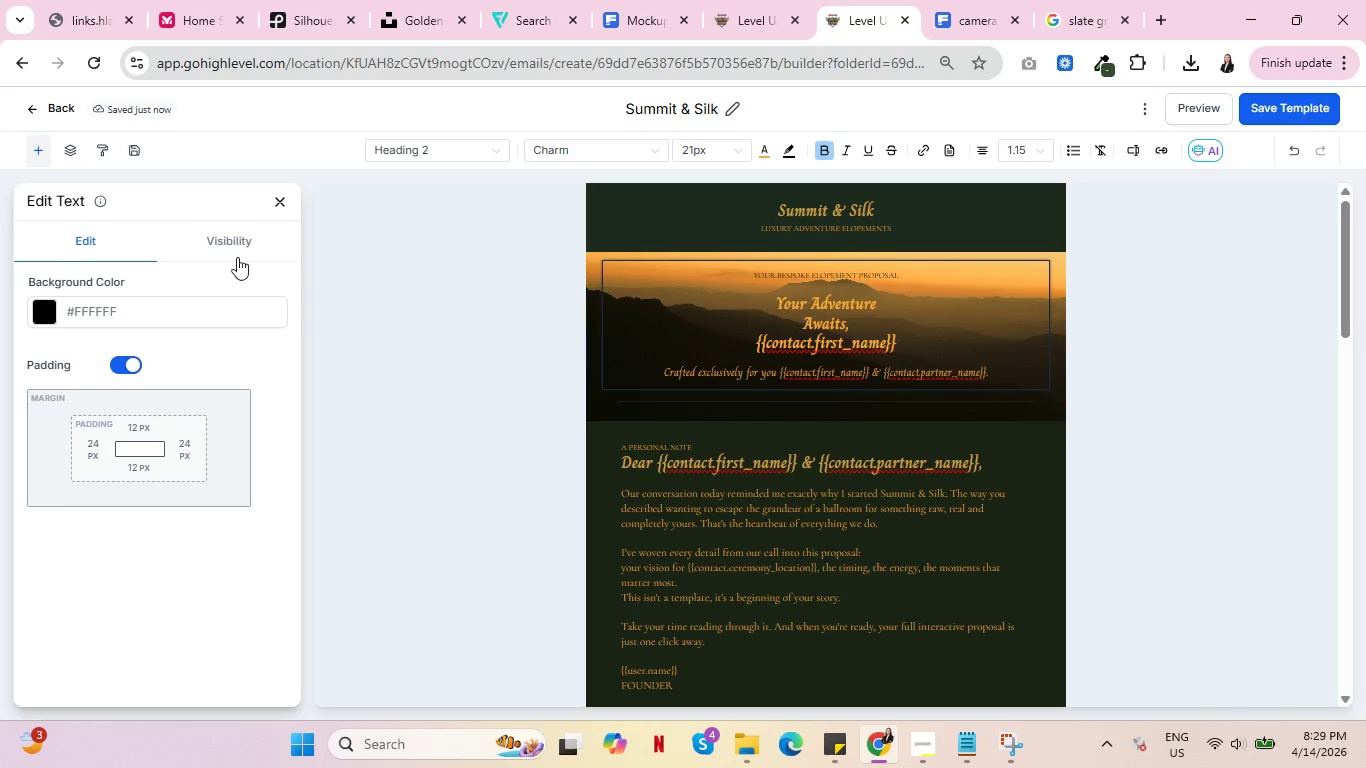 
left_click([223, 237])
 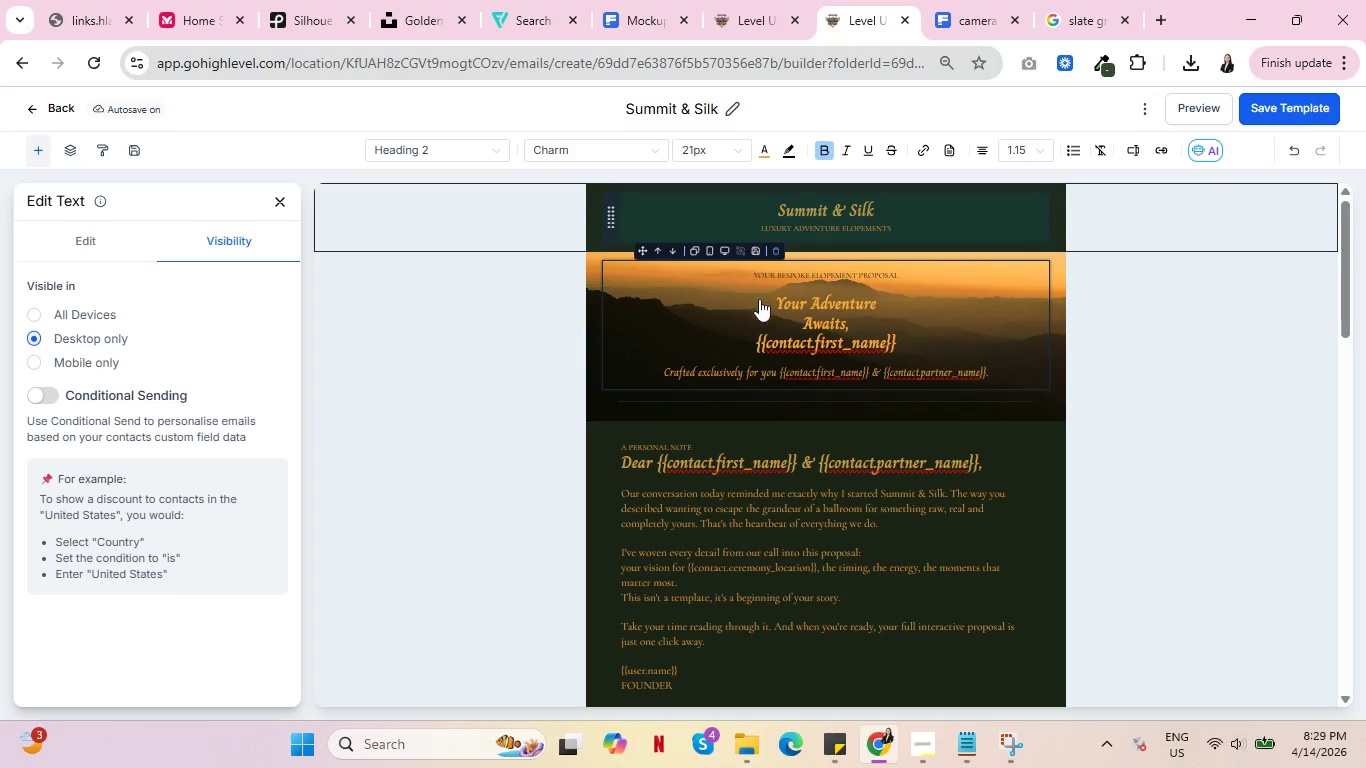 
left_click([784, 305])
 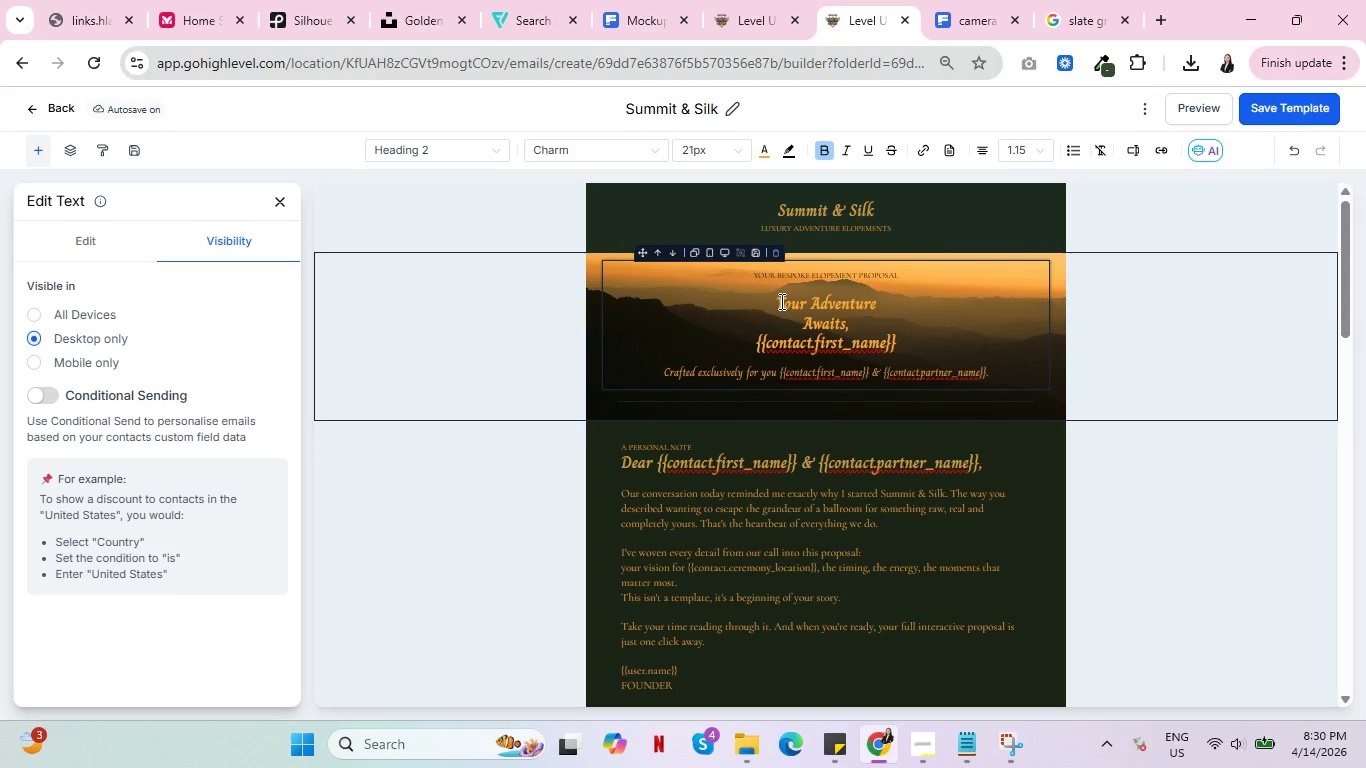 
double_click([780, 301])
 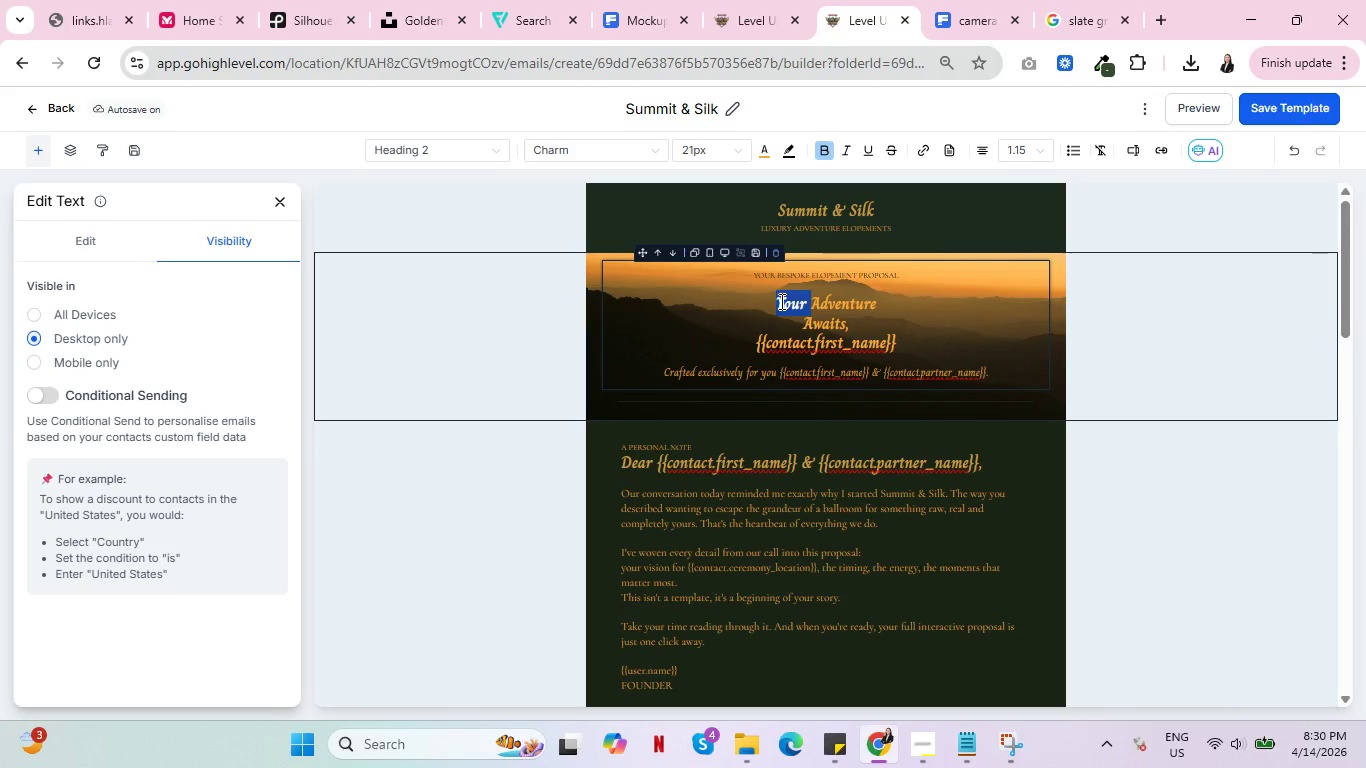 
left_click([780, 301])
 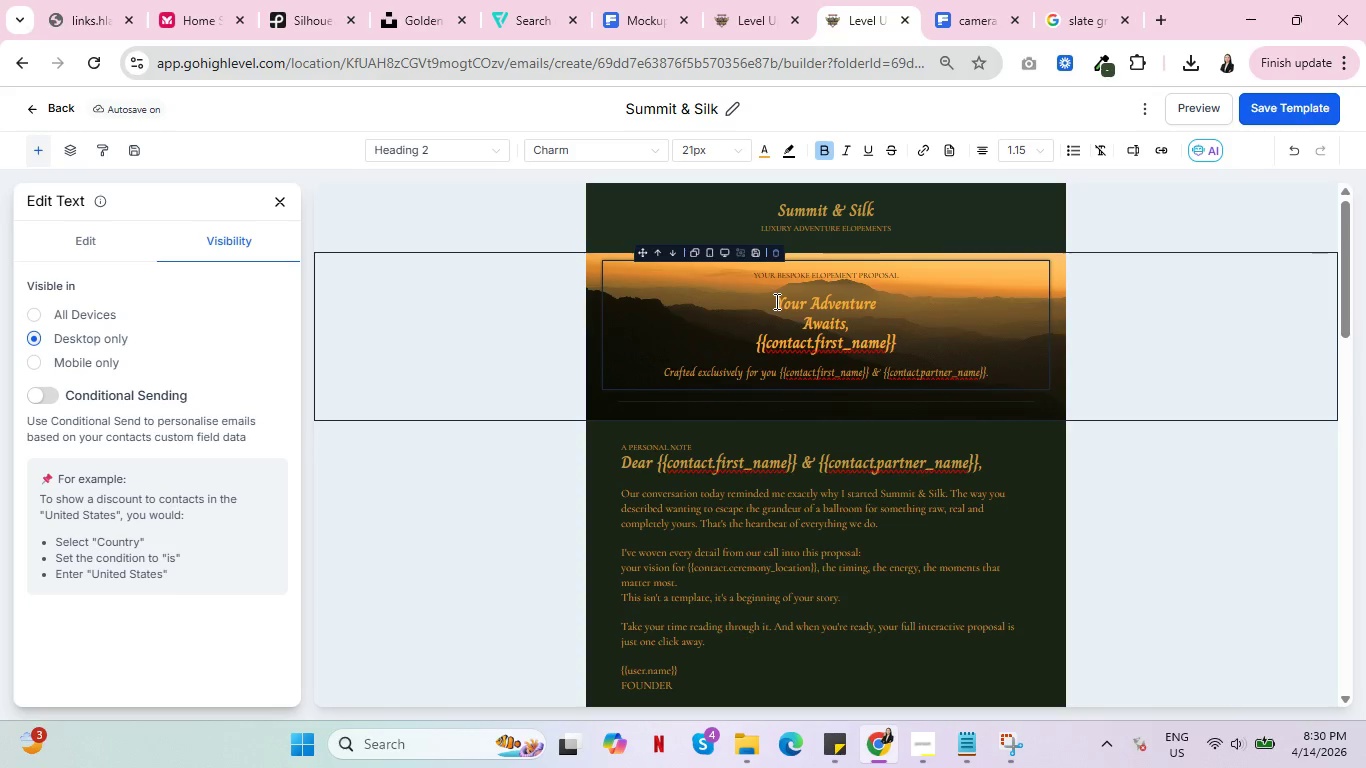 
left_click([775, 301])
 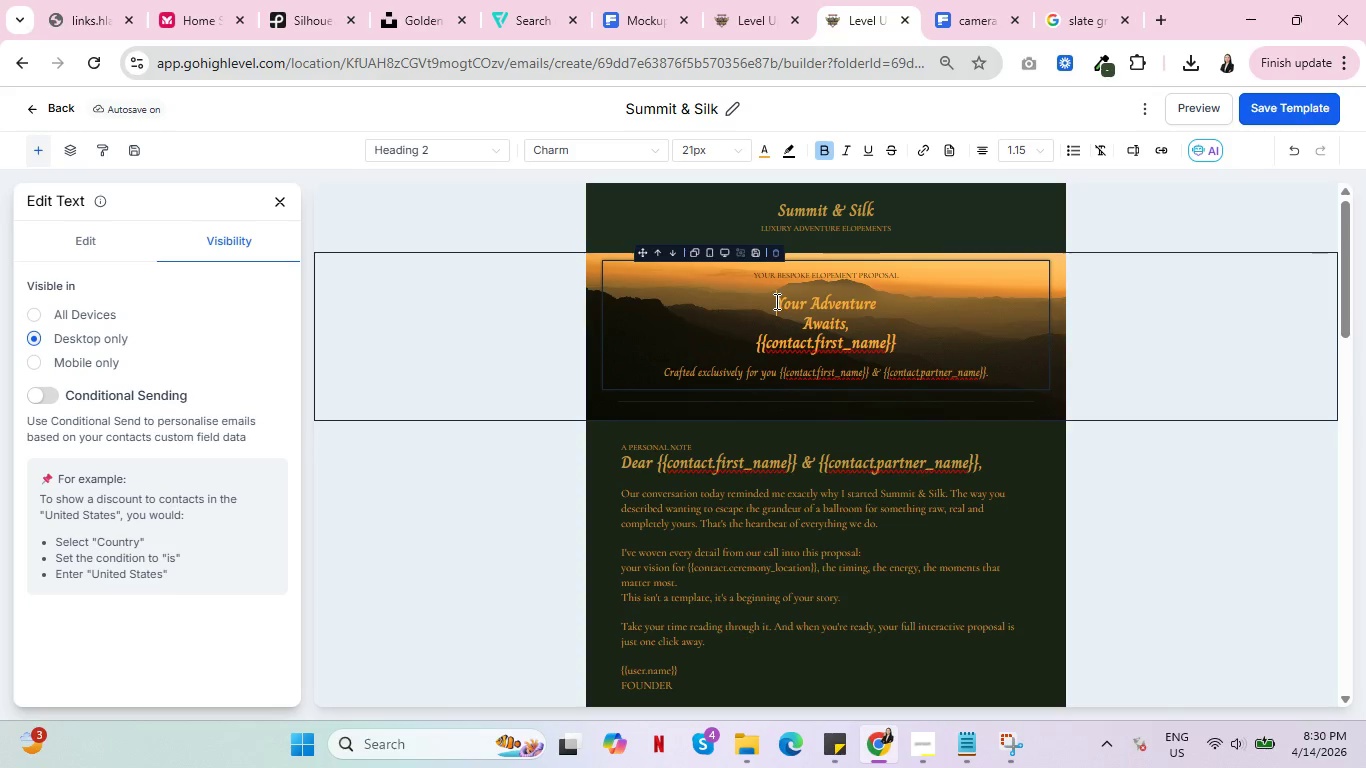 
left_click_drag(start_coordinate=[775, 301], to_coordinate=[894, 345])
 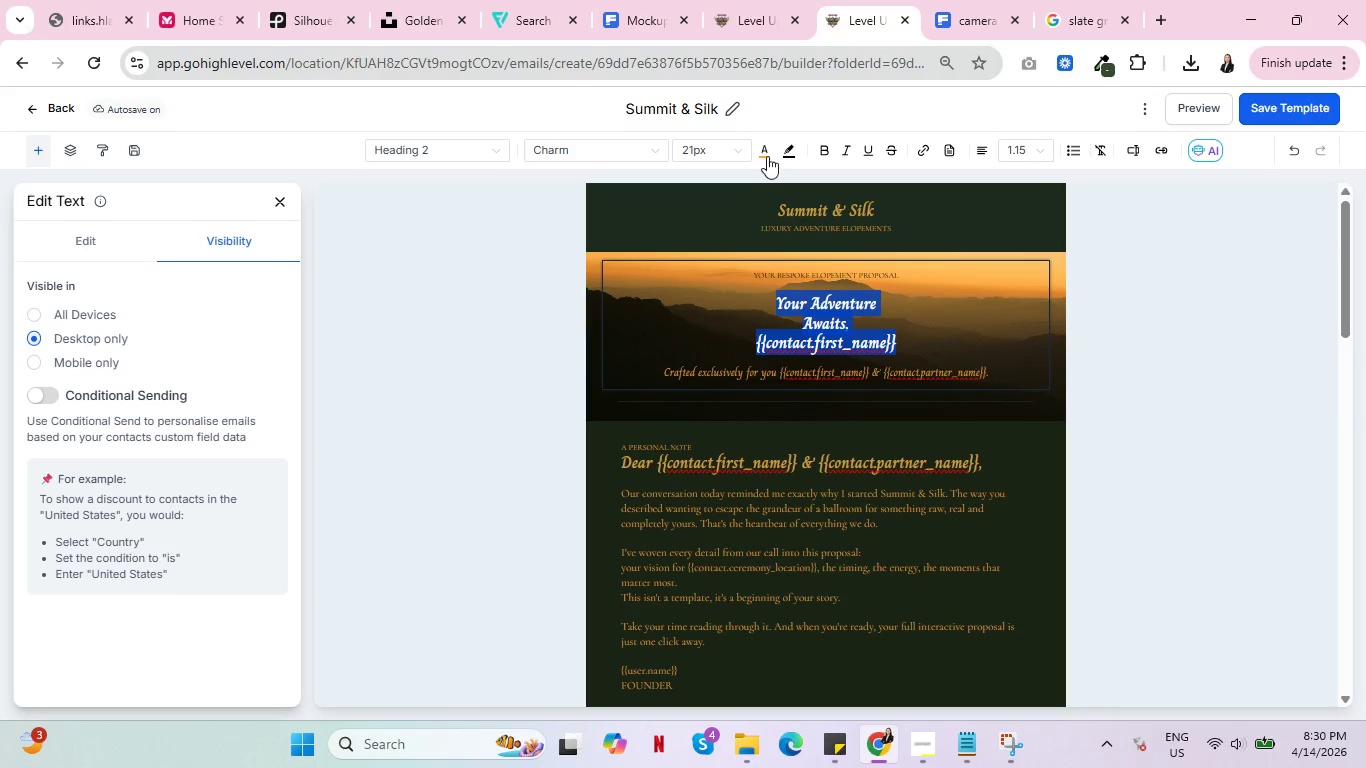 
left_click([762, 155])
 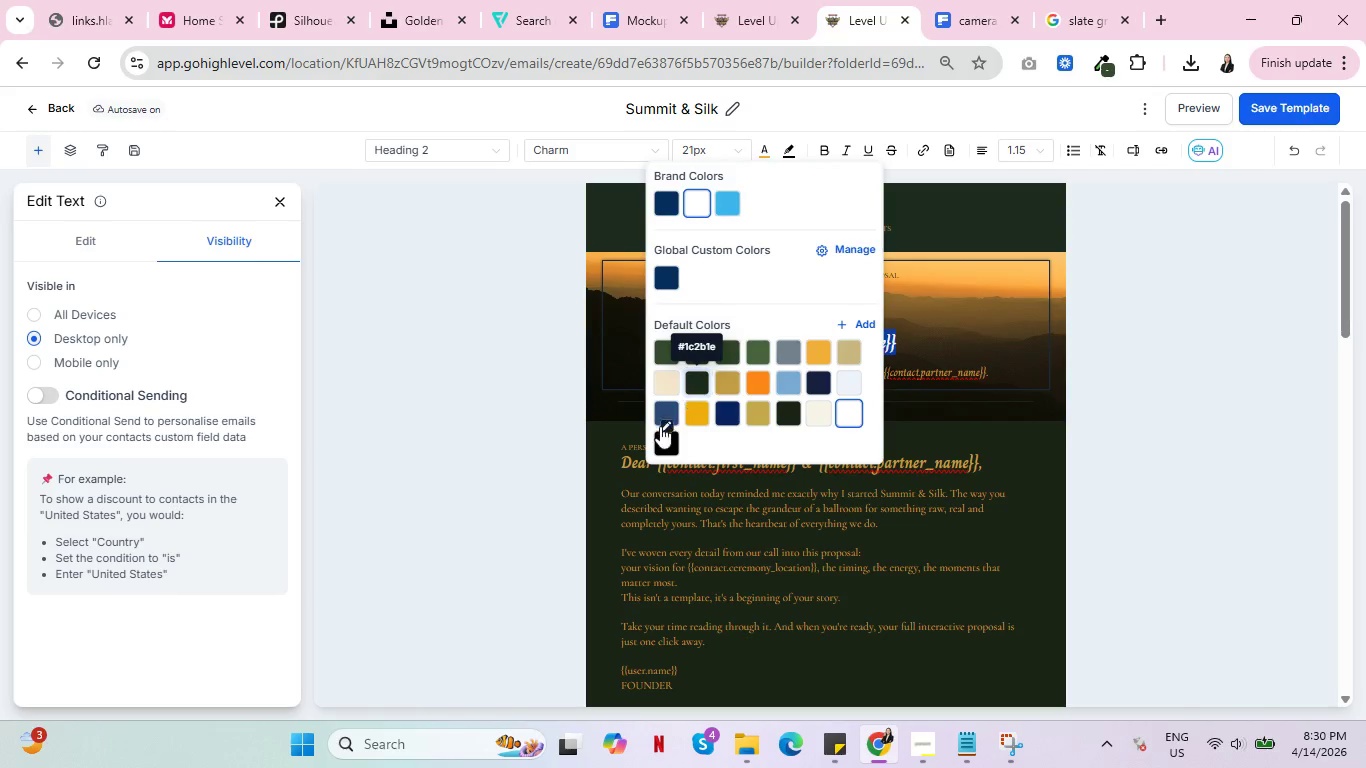 
left_click([667, 436])
 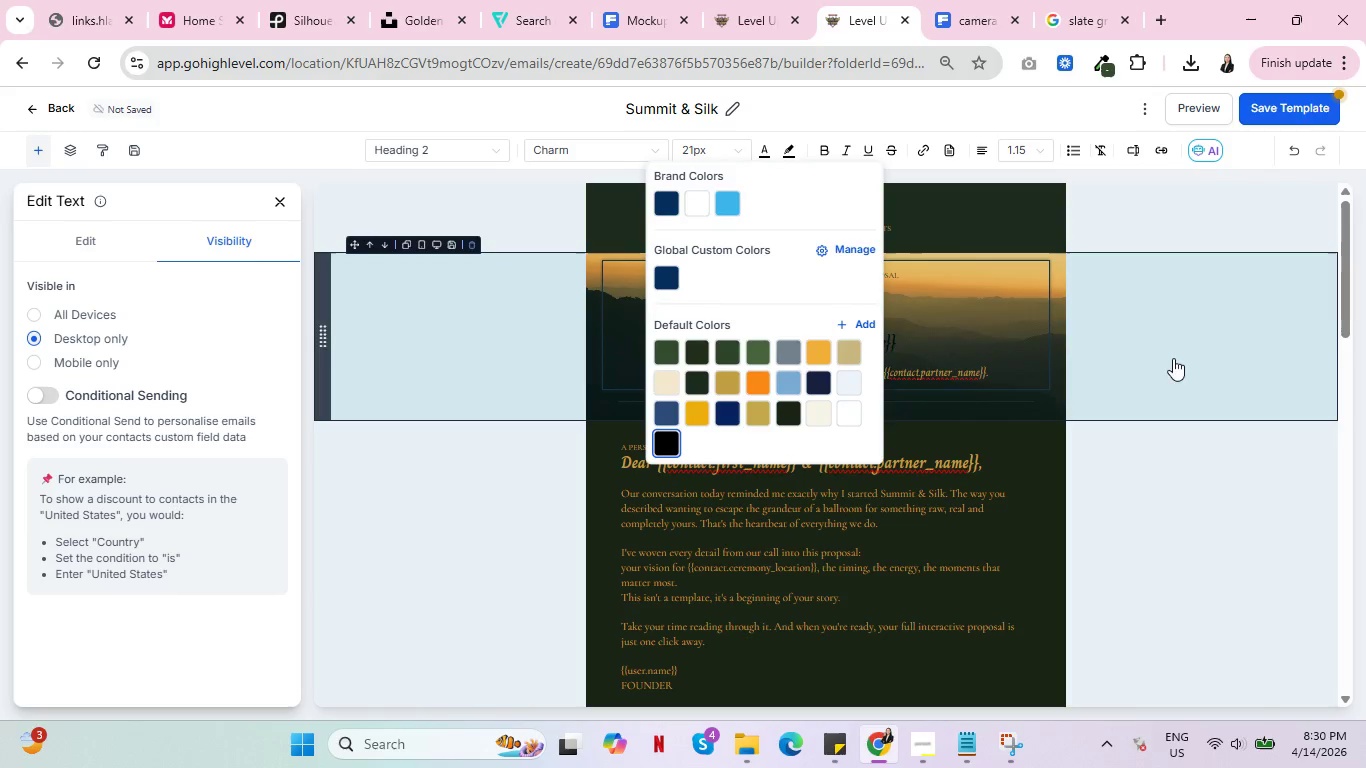 
left_click([1183, 356])
 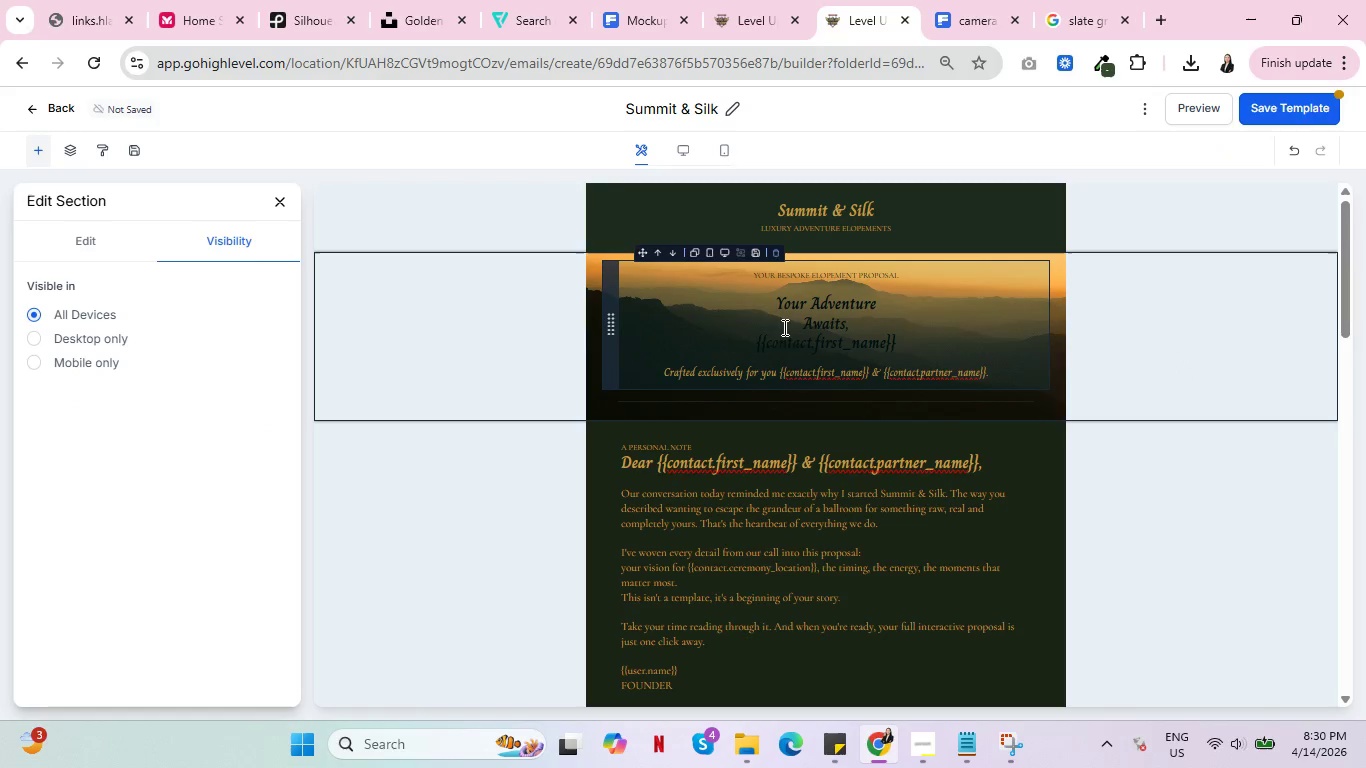 
left_click([755, 345])
 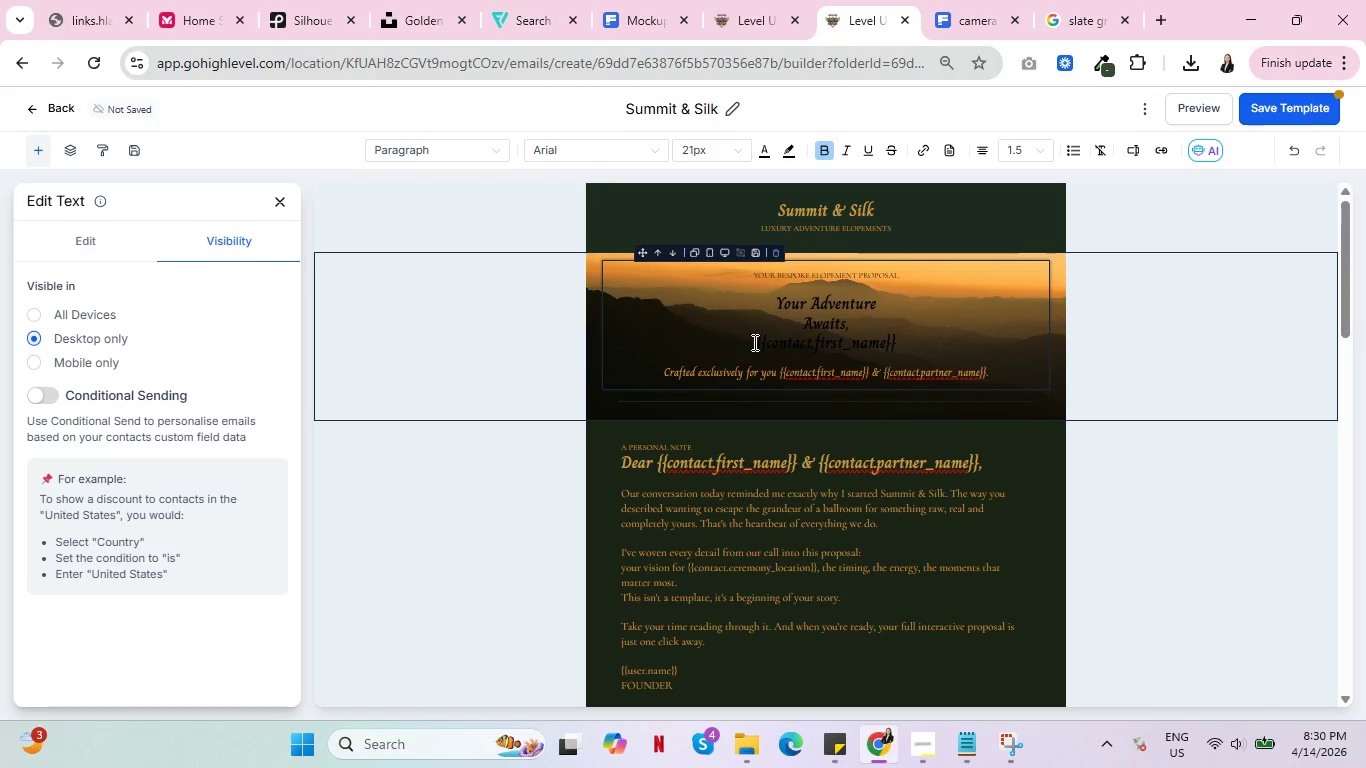 
left_click_drag(start_coordinate=[753, 342], to_coordinate=[927, 343])
 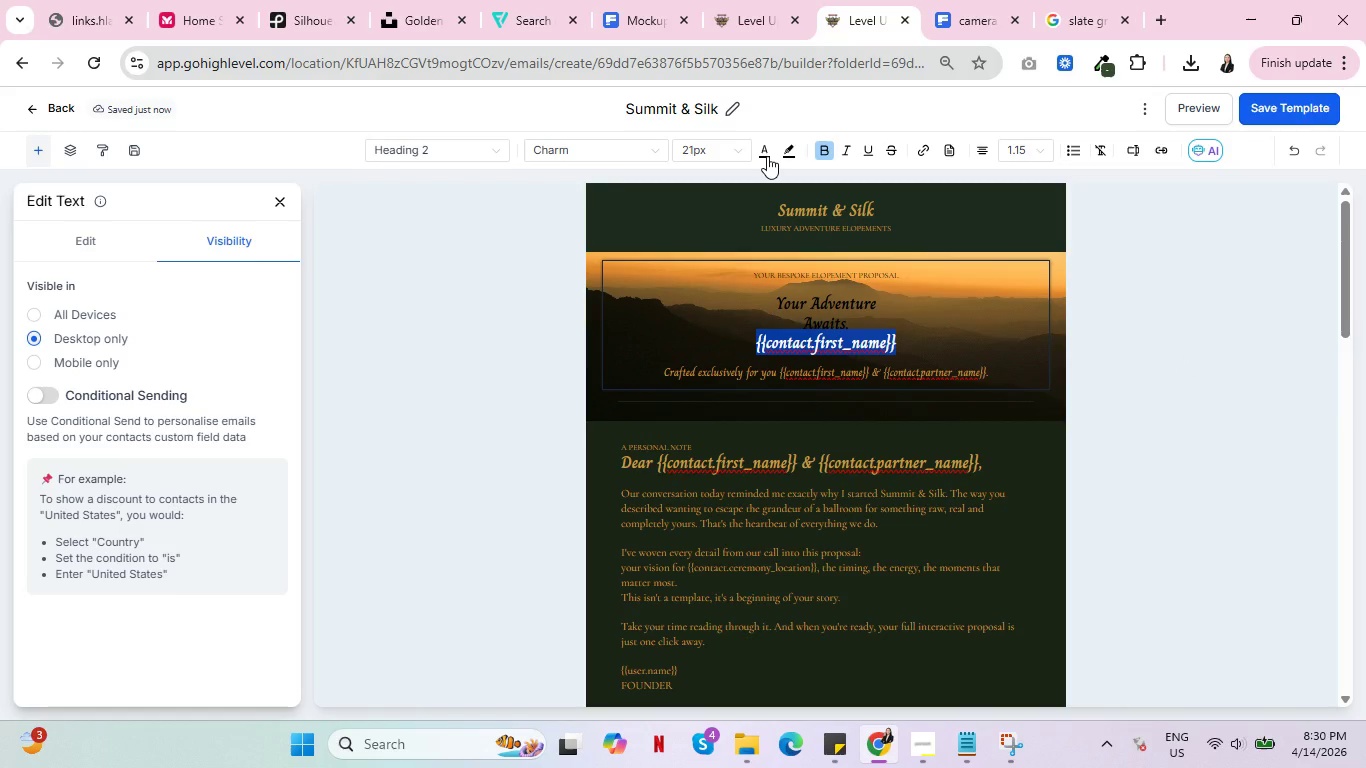 
left_click([767, 156])
 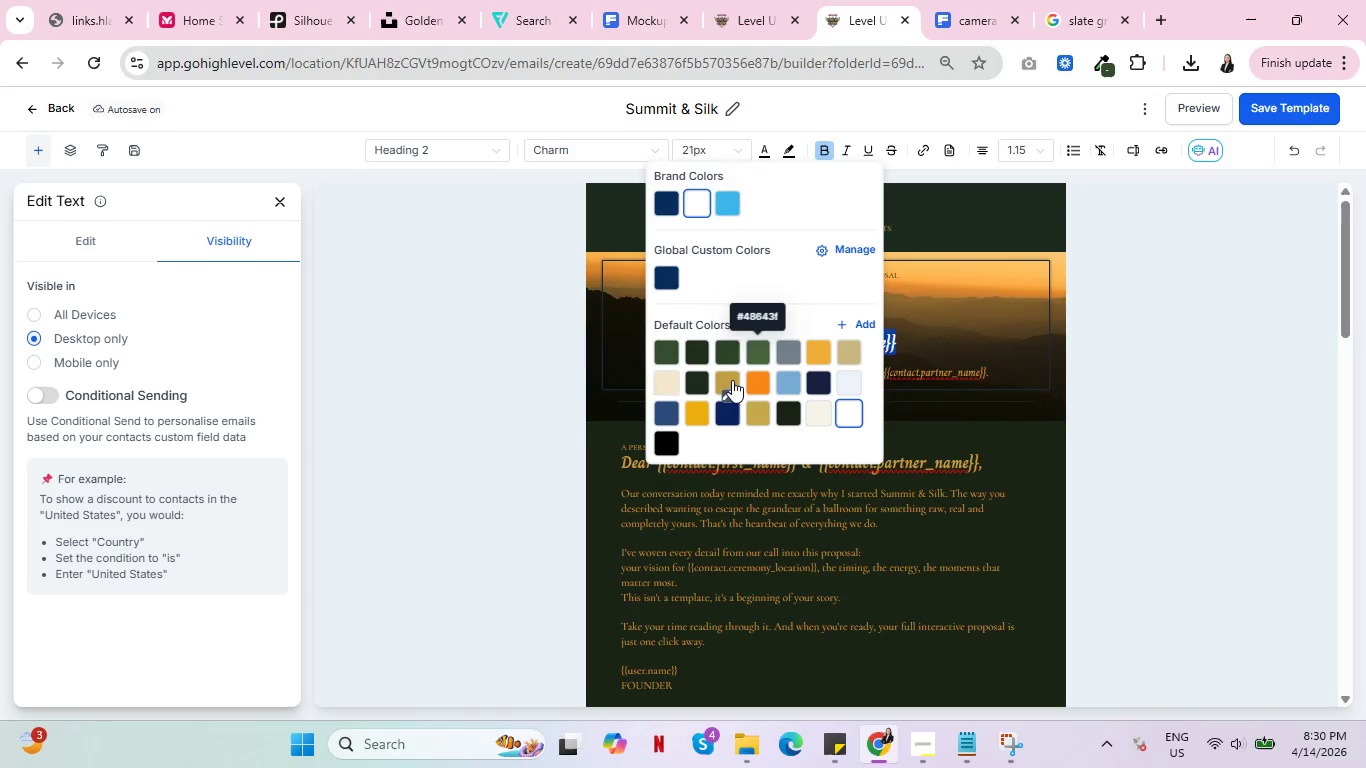 
left_click([728, 381])
 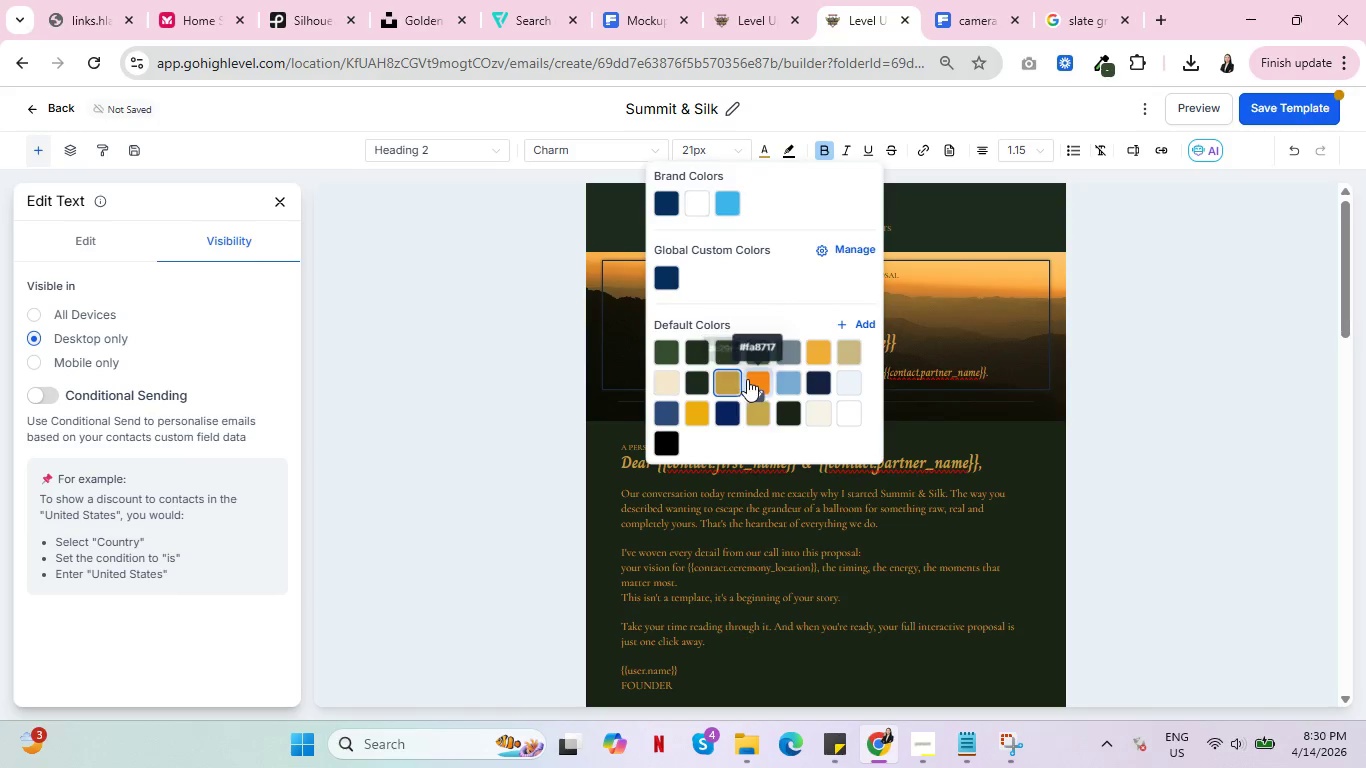 
left_click([1215, 318])
 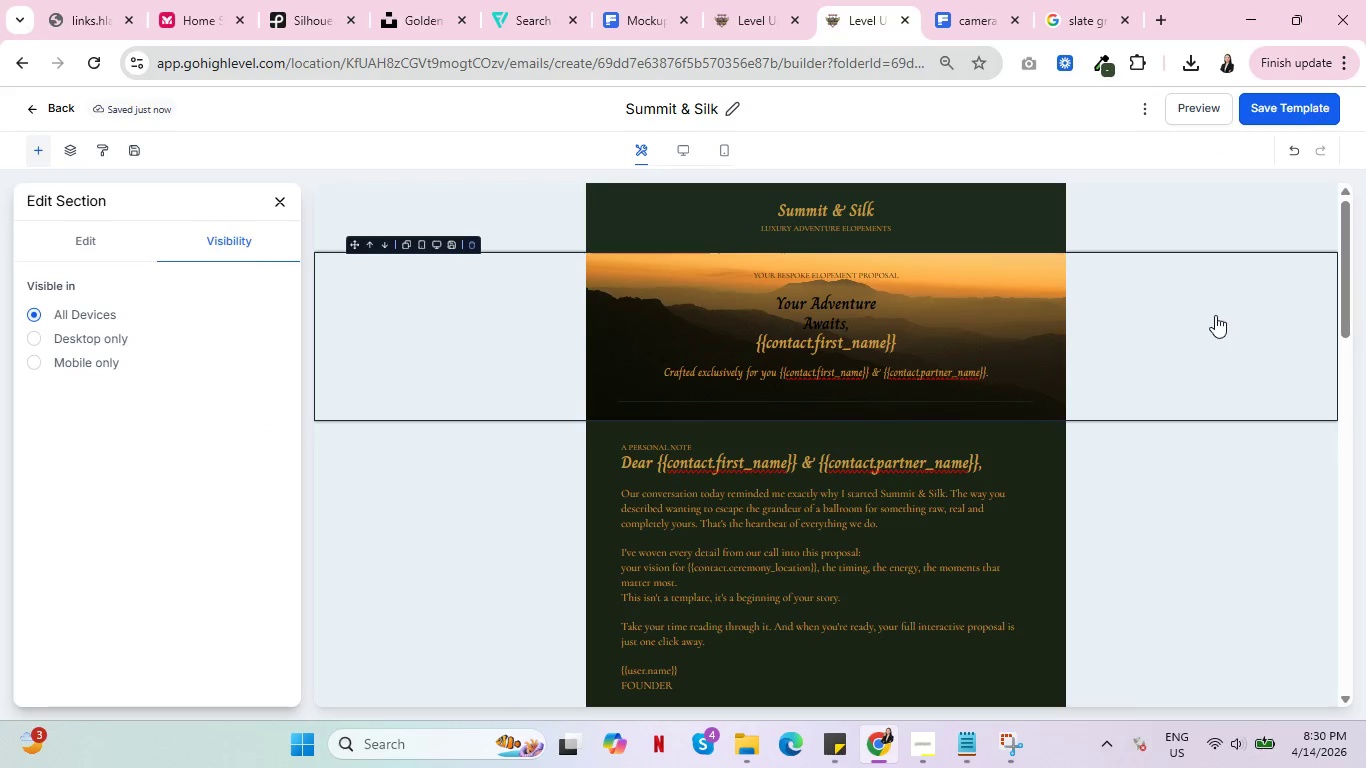 
wait(5.22)
 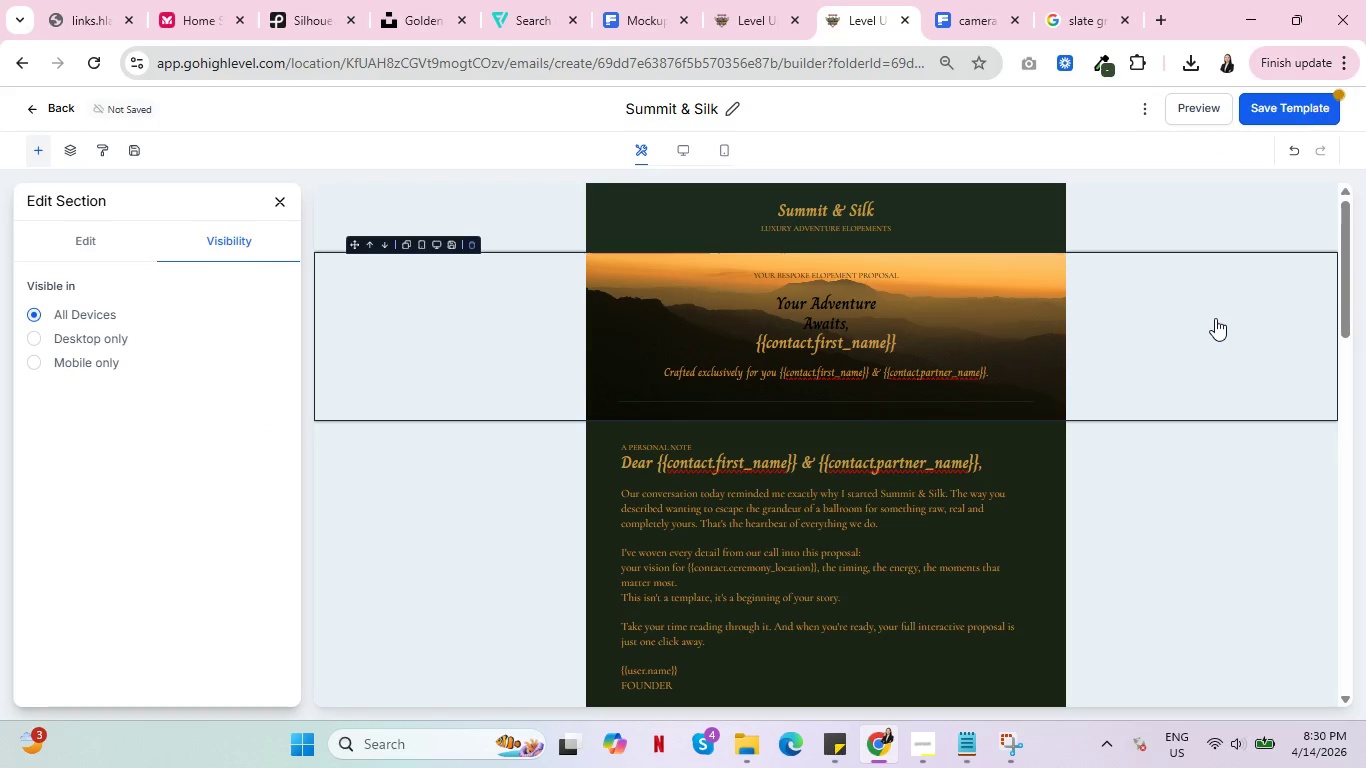 
left_click([728, 151])
 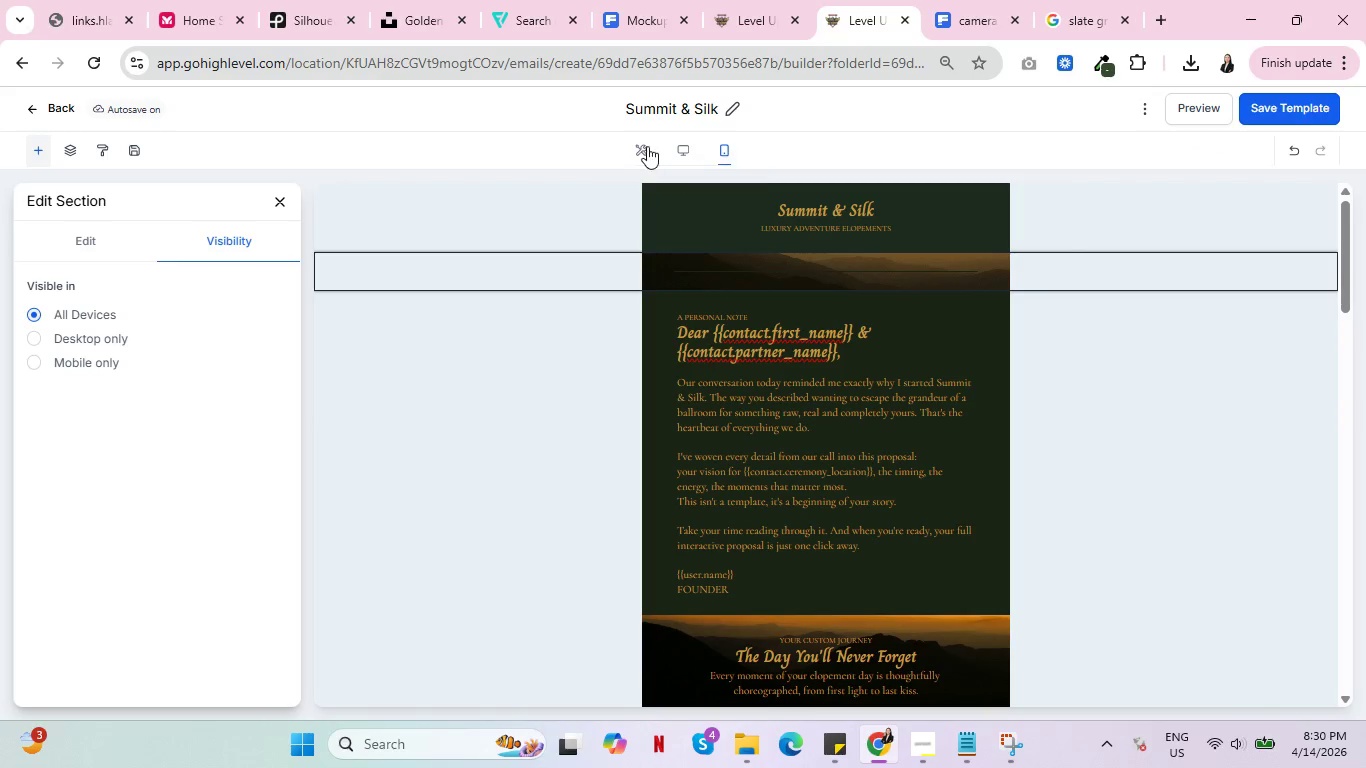 
left_click([687, 146])
 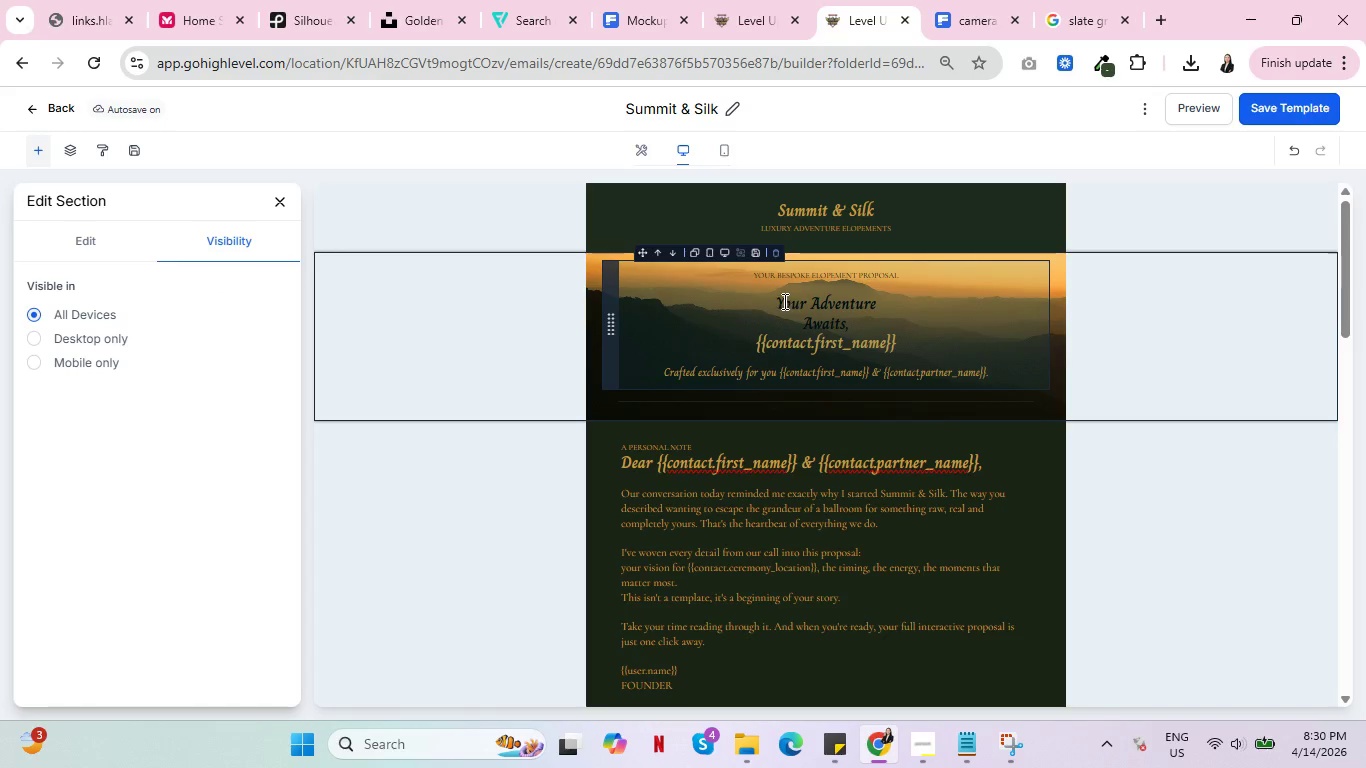 
left_click([1205, 107])
 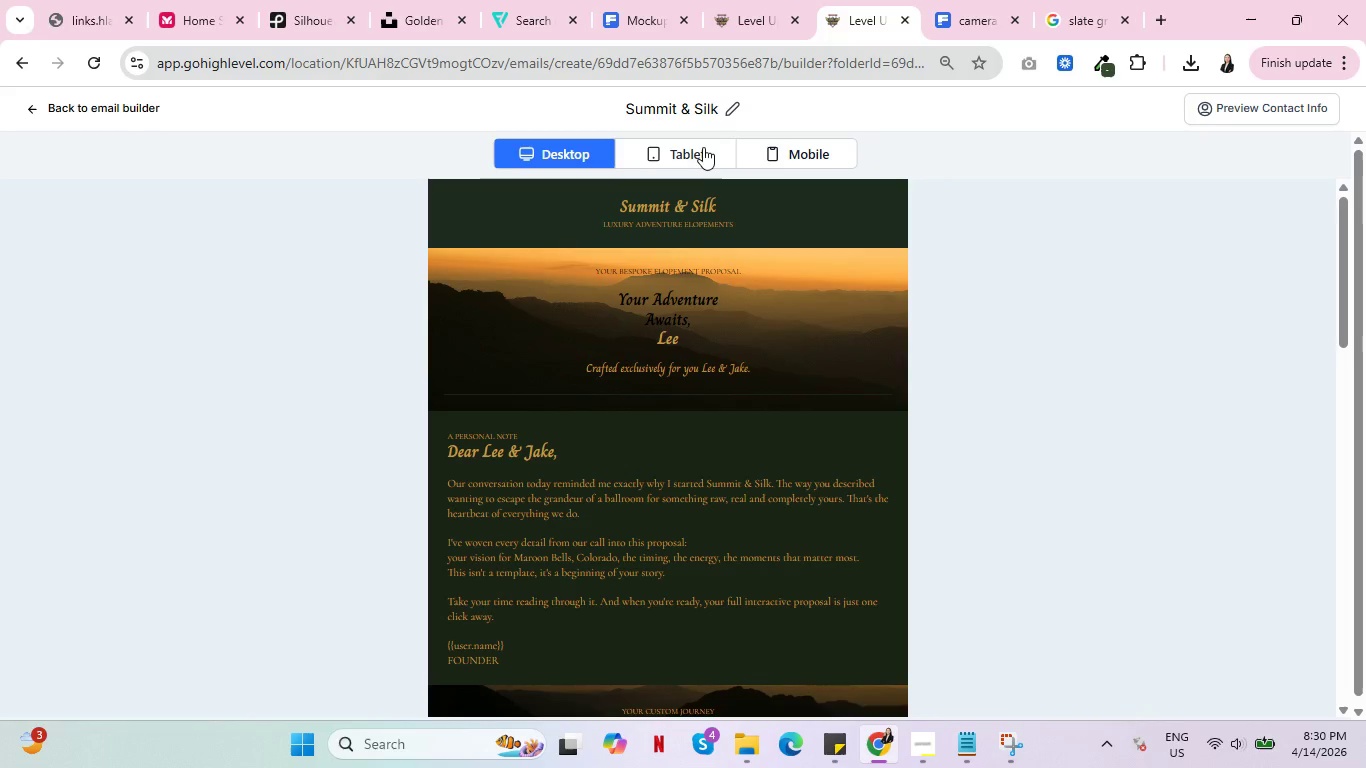 
left_click([804, 151])
 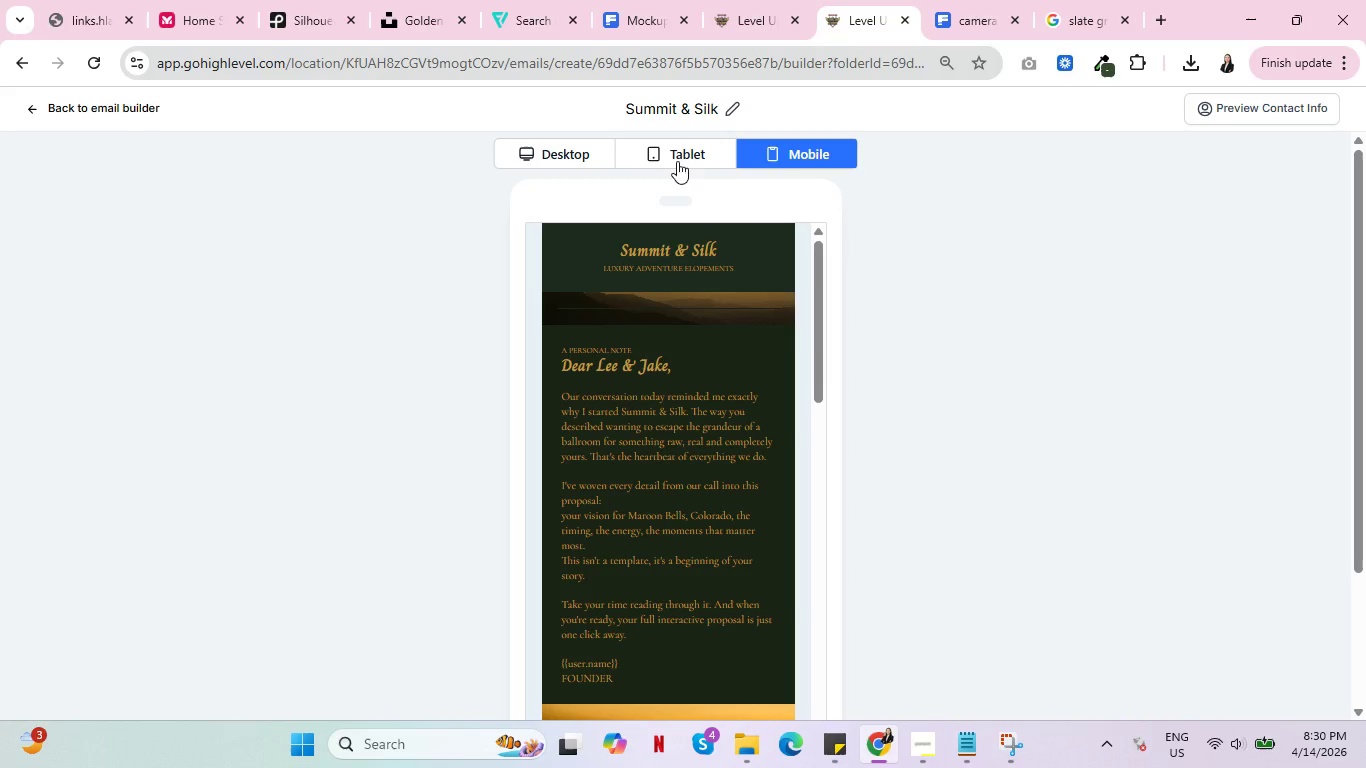 
left_click([659, 153])
 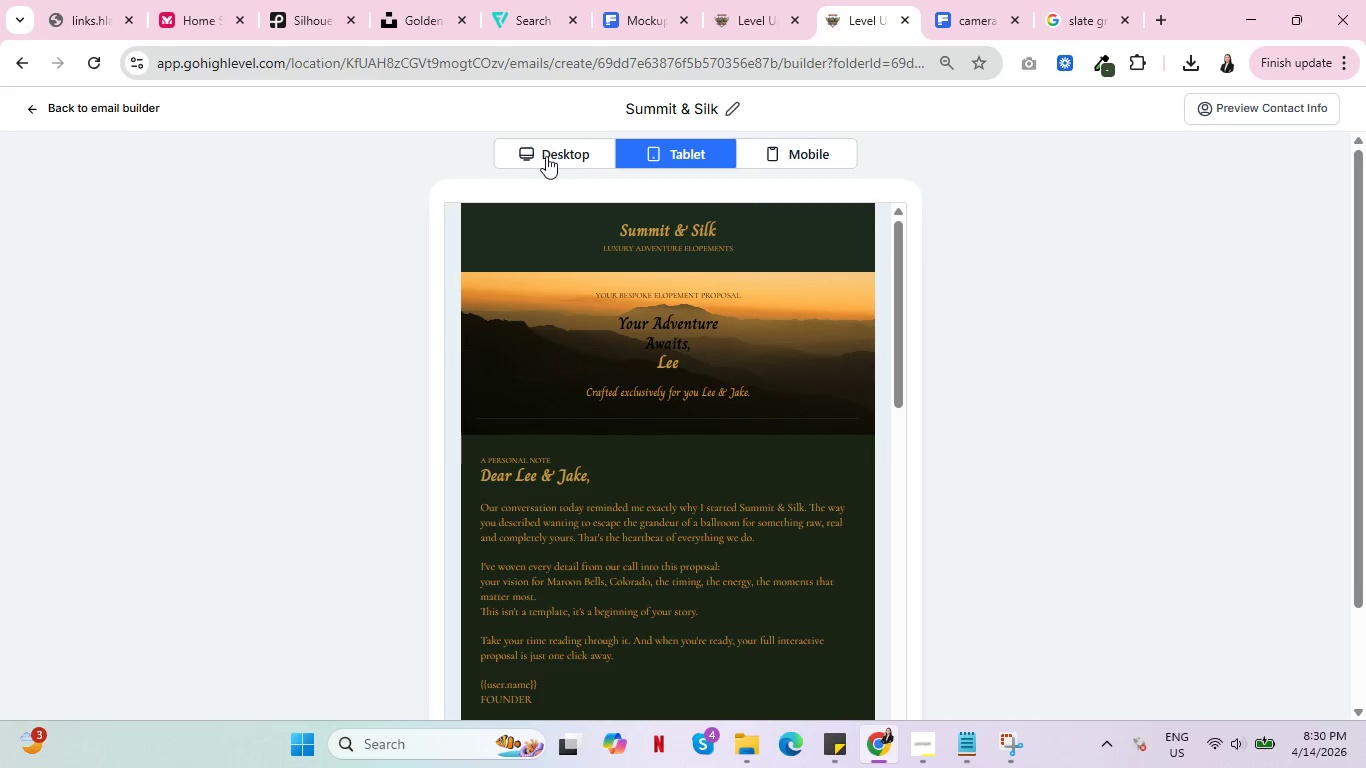 
left_click([544, 156])
 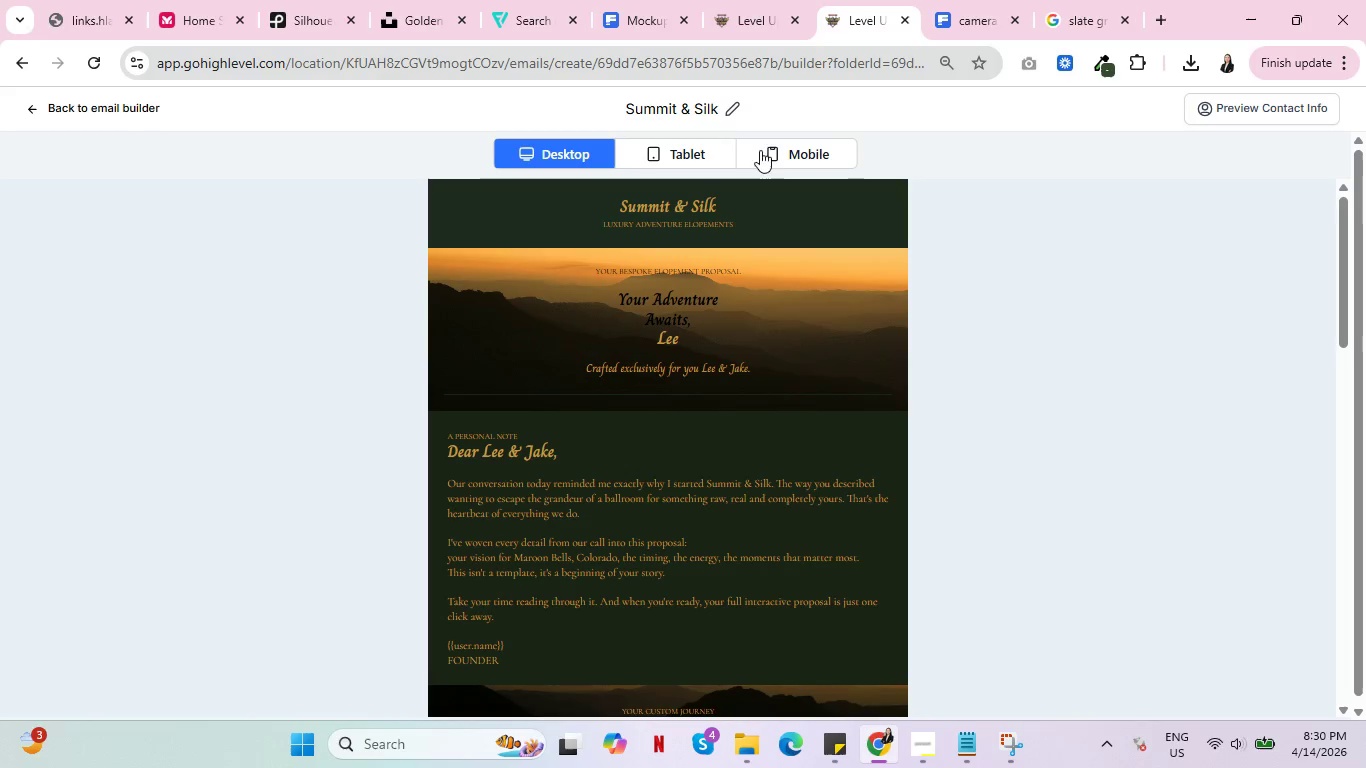 
left_click([826, 149])
 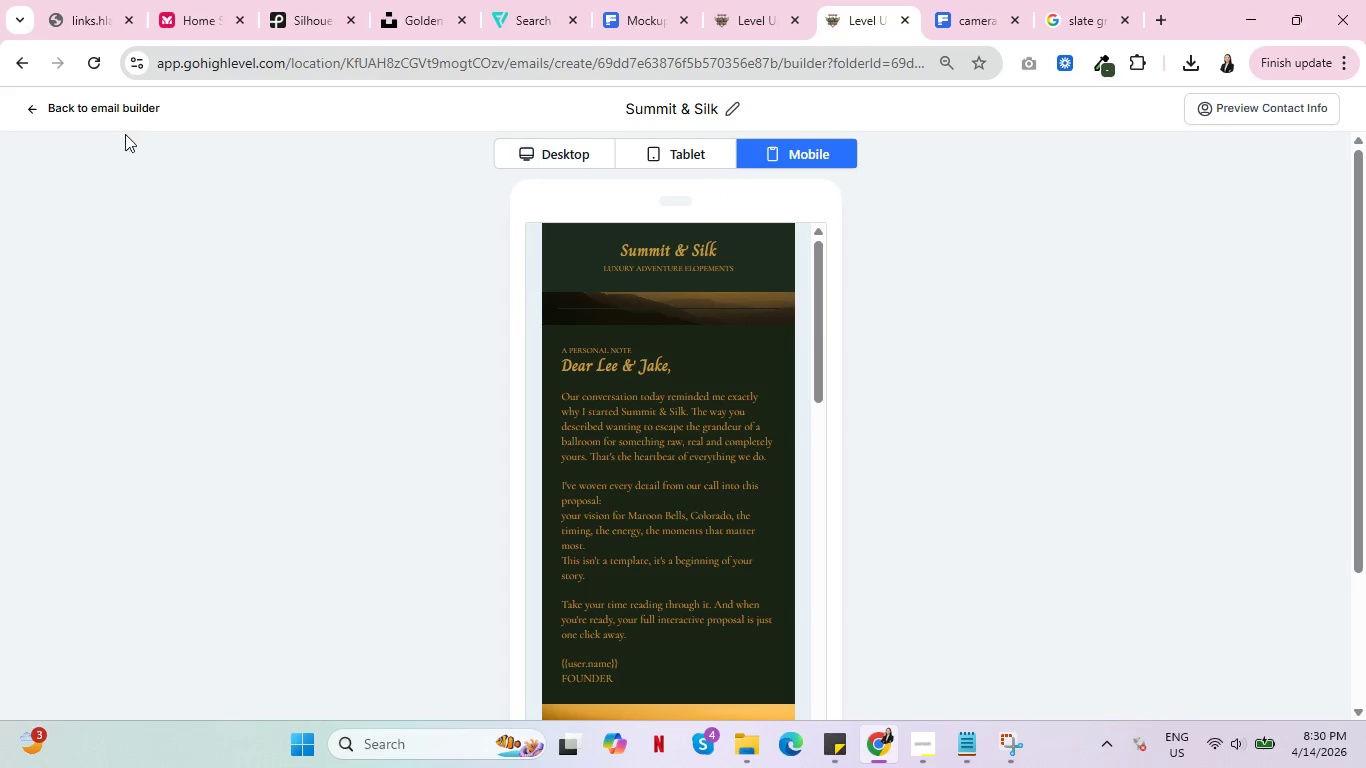 
left_click([110, 110])
 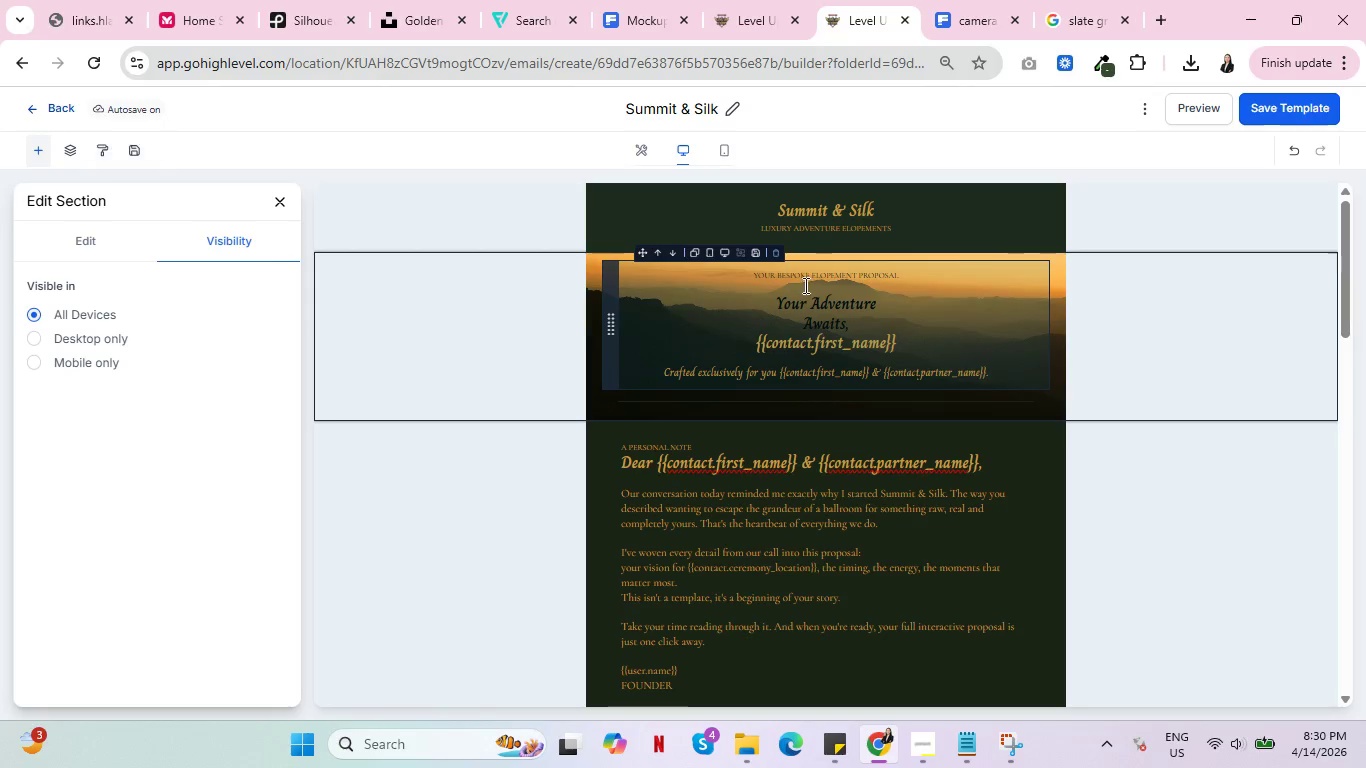 
left_click([798, 304])
 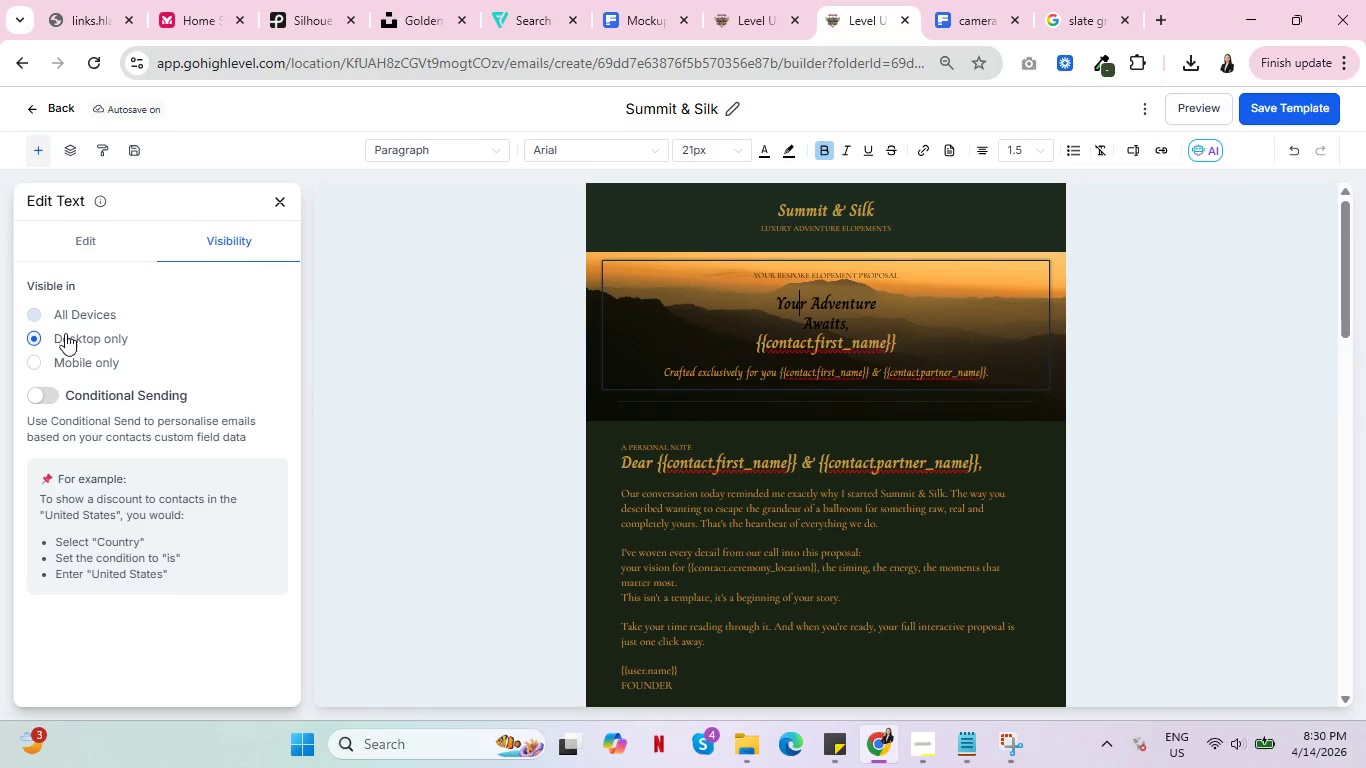 
left_click([35, 315])
 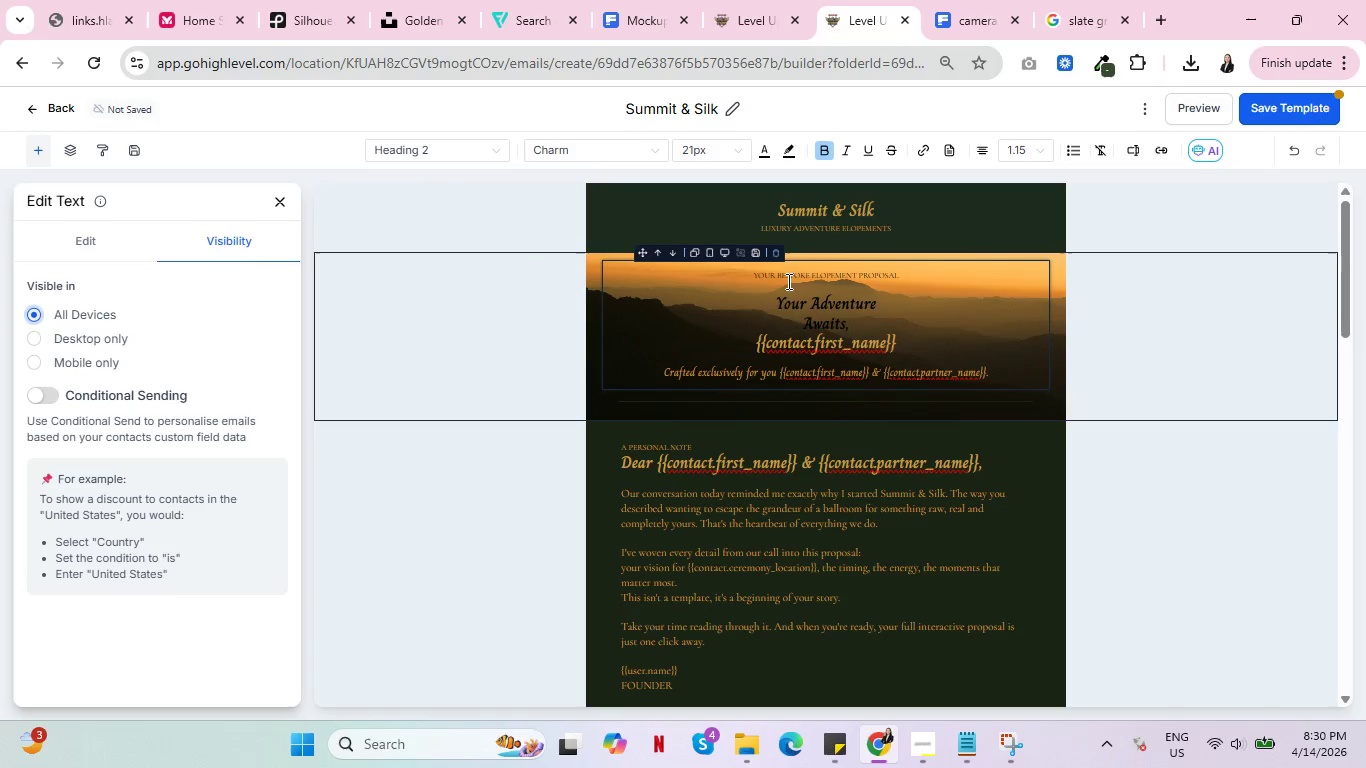 
scroll: coordinate [780, 288], scroll_direction: up, amount: 4.0
 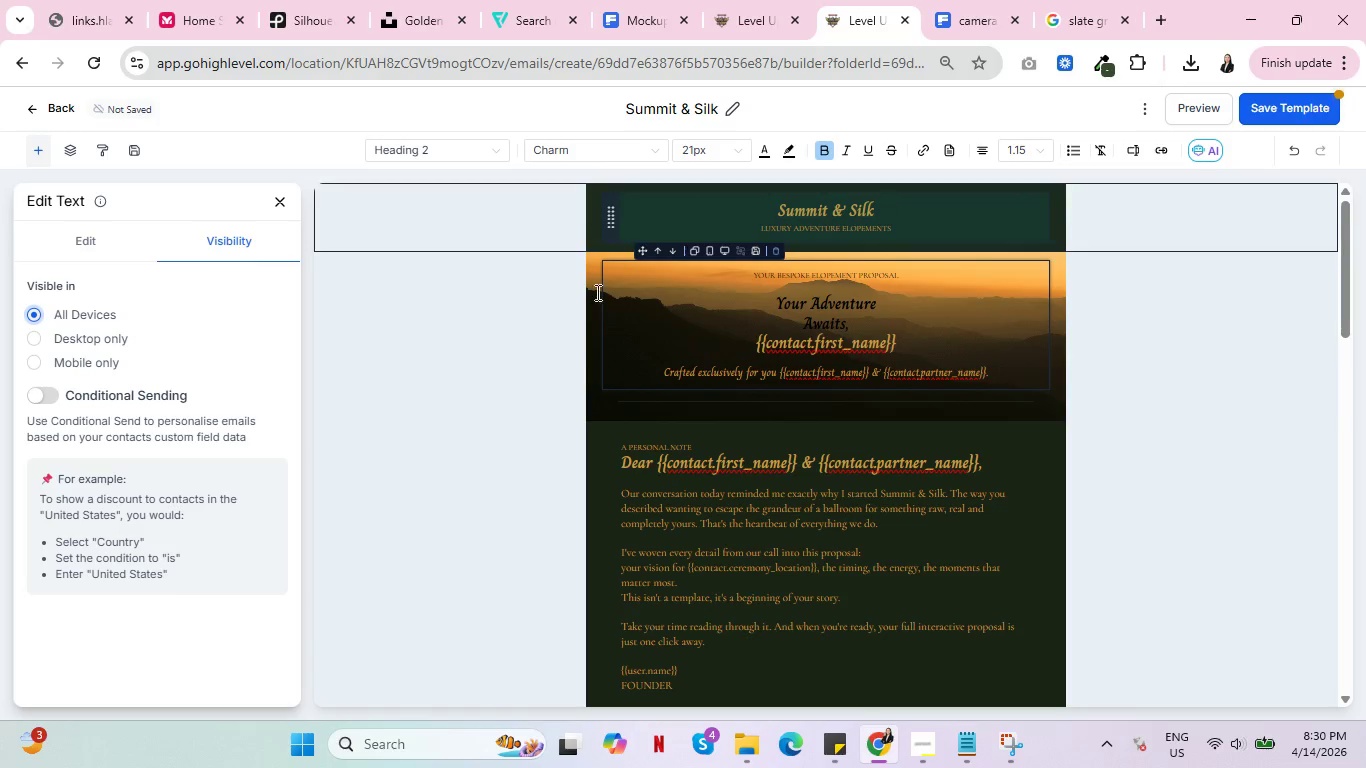 
left_click([539, 313])
 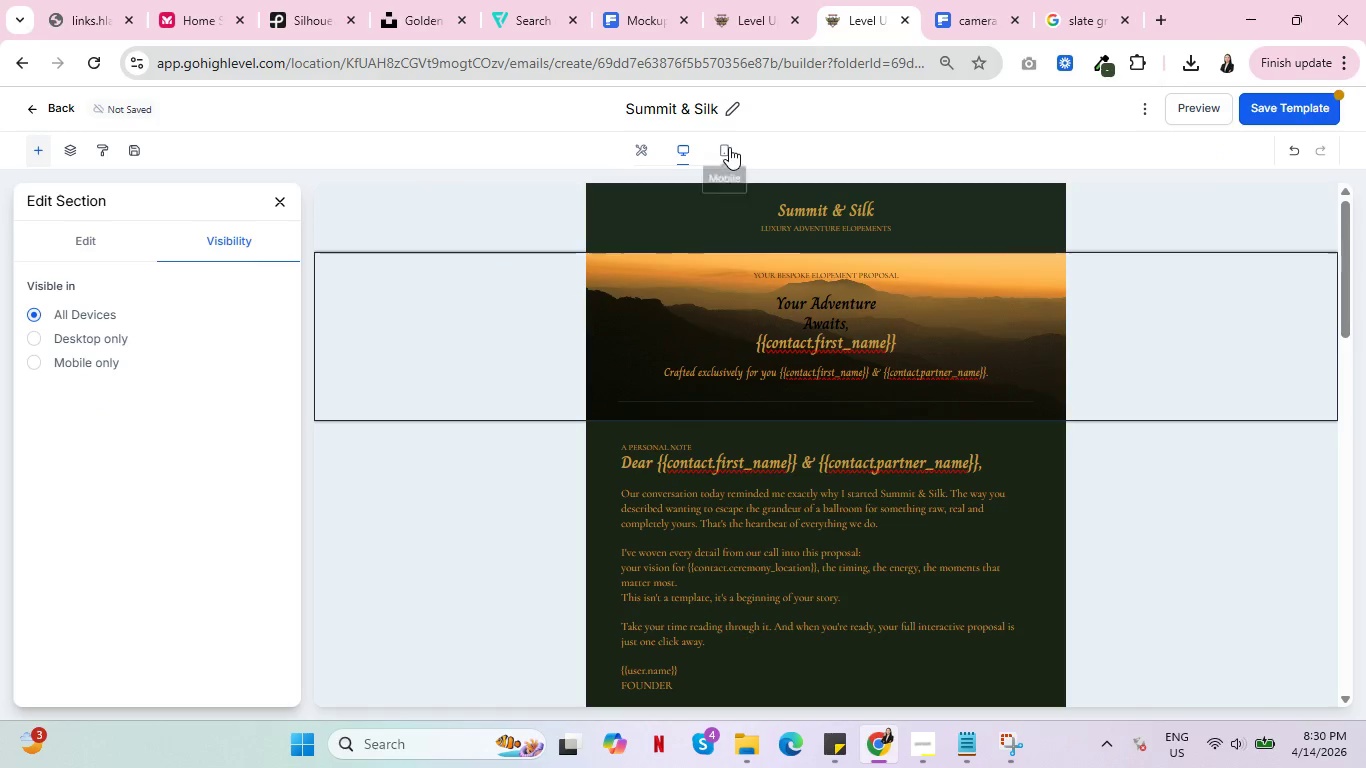 
left_click([723, 147])
 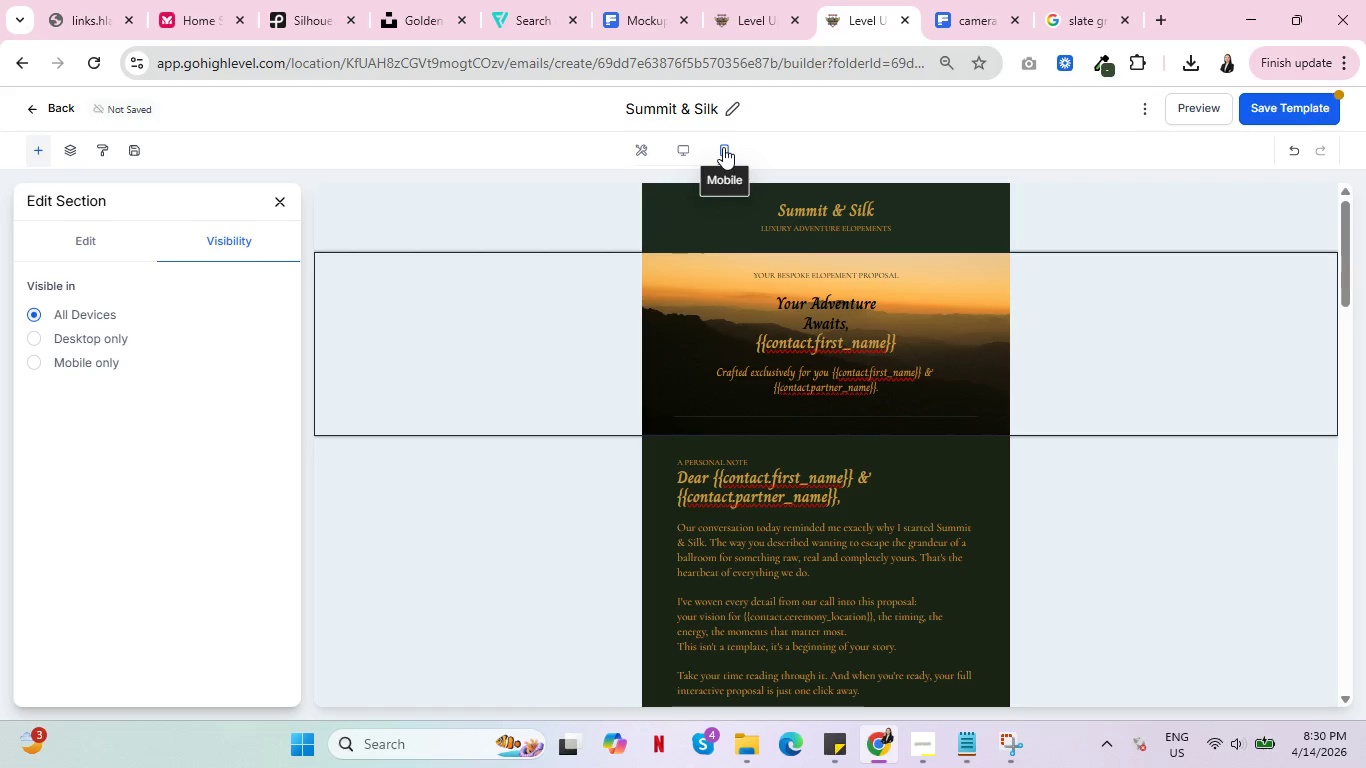 
wait(6.16)
 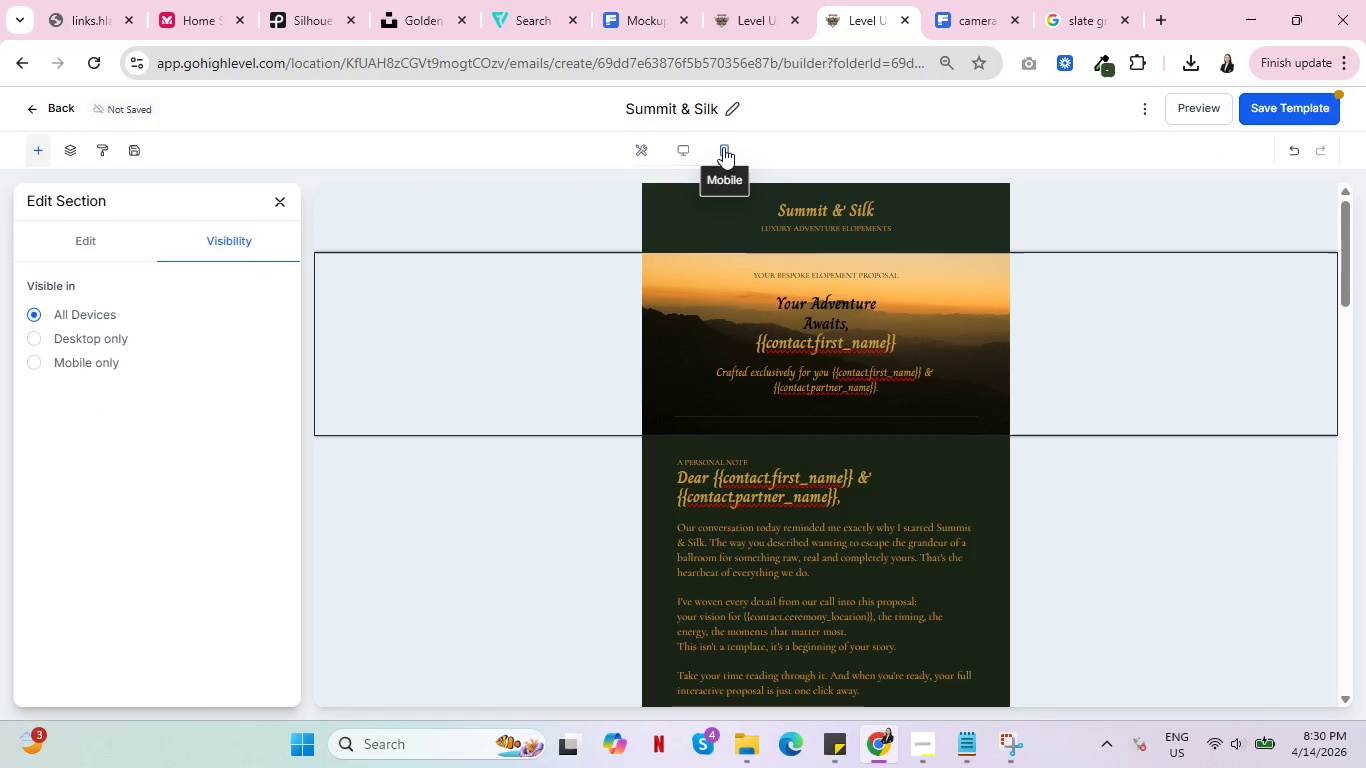 
left_click([39, 336])
 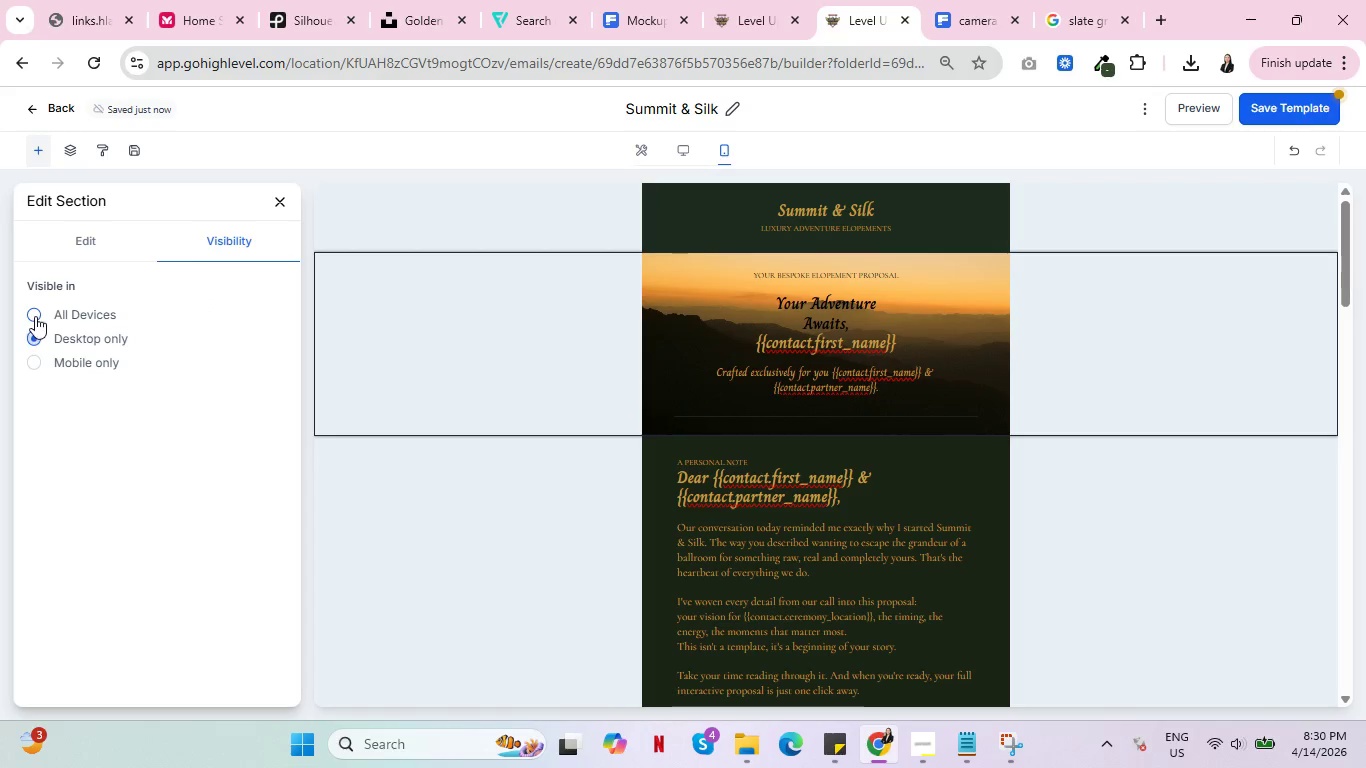 
left_click([35, 316])
 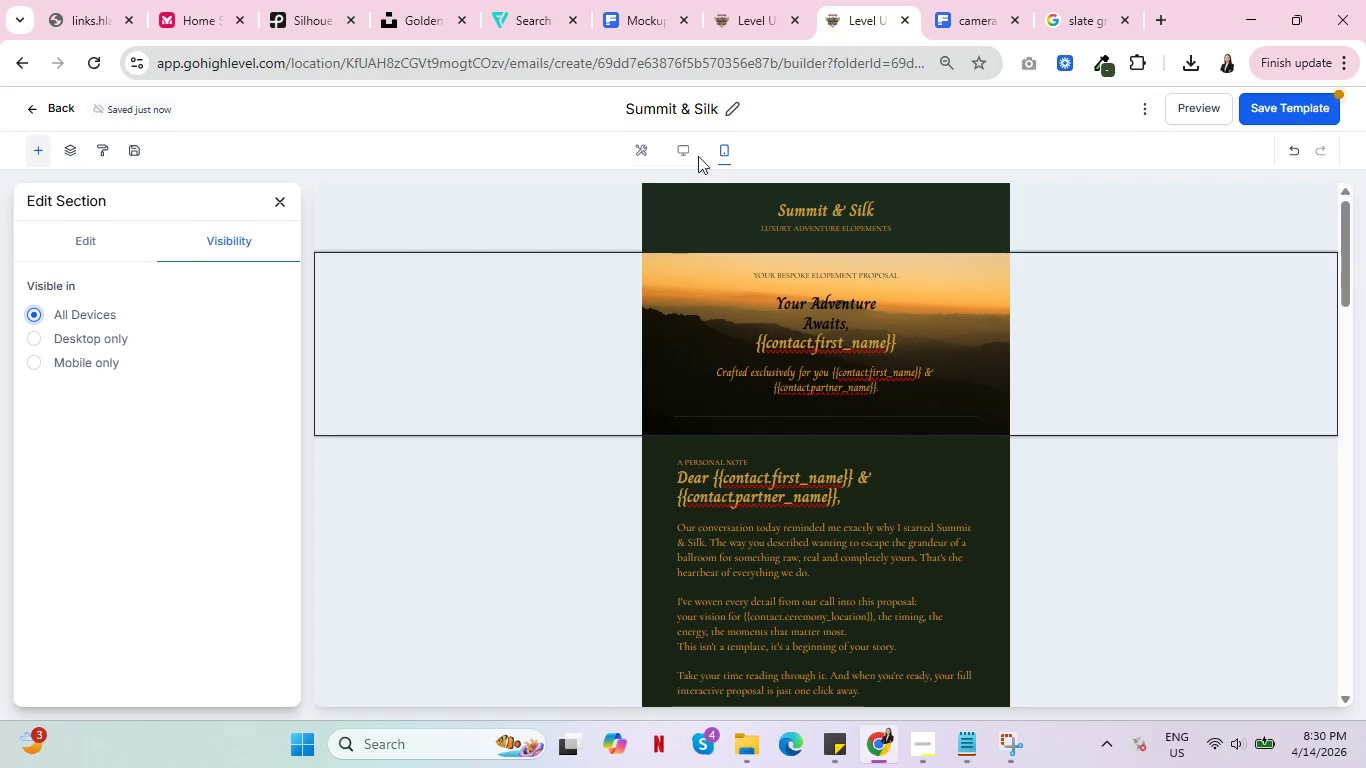 
left_click([683, 148])
 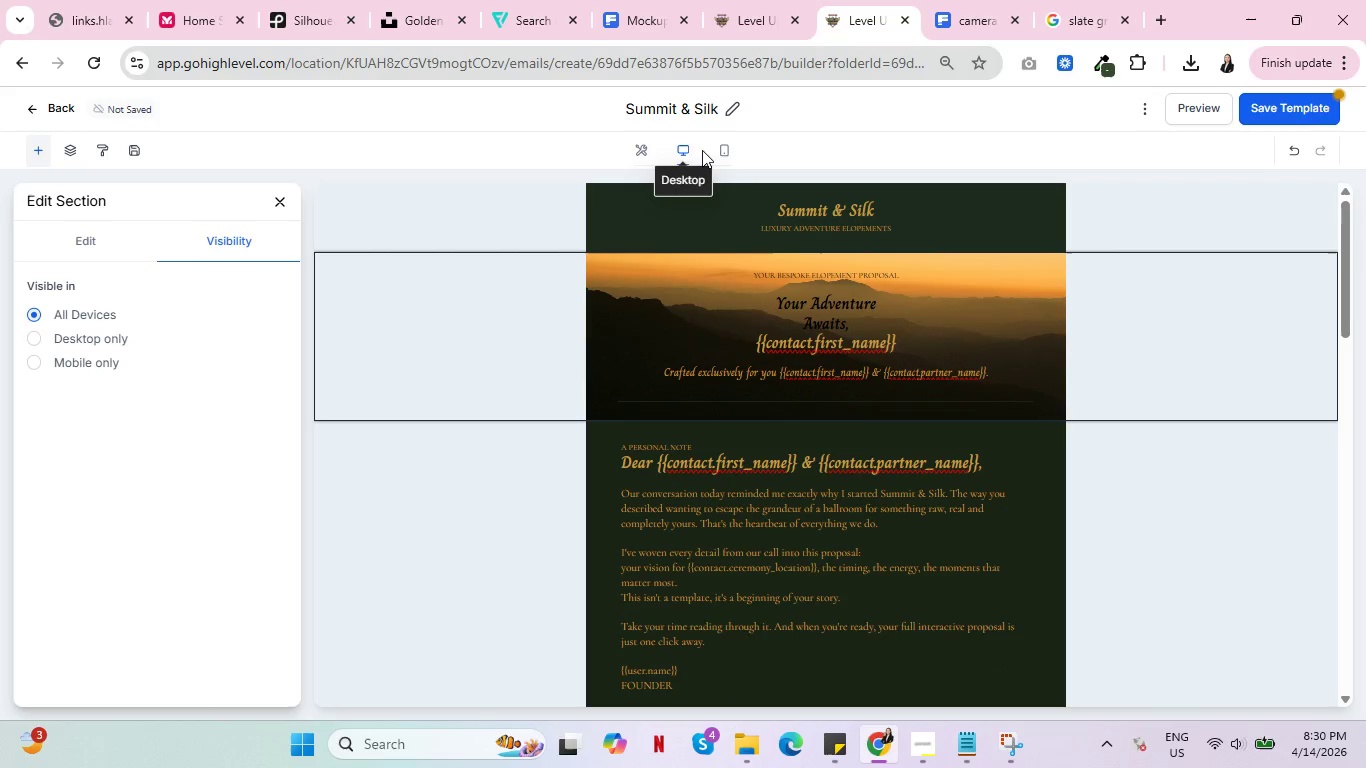 
left_click([725, 151])
 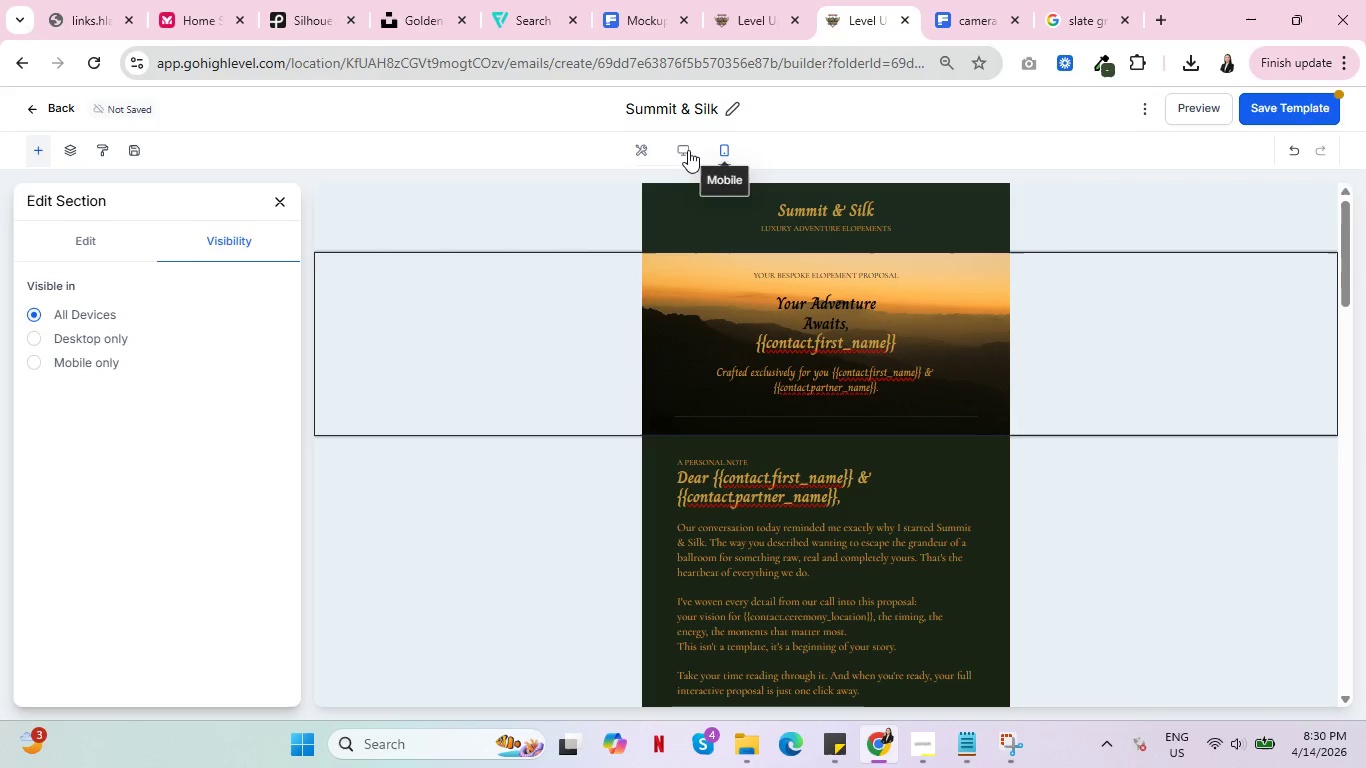 
left_click([676, 148])
 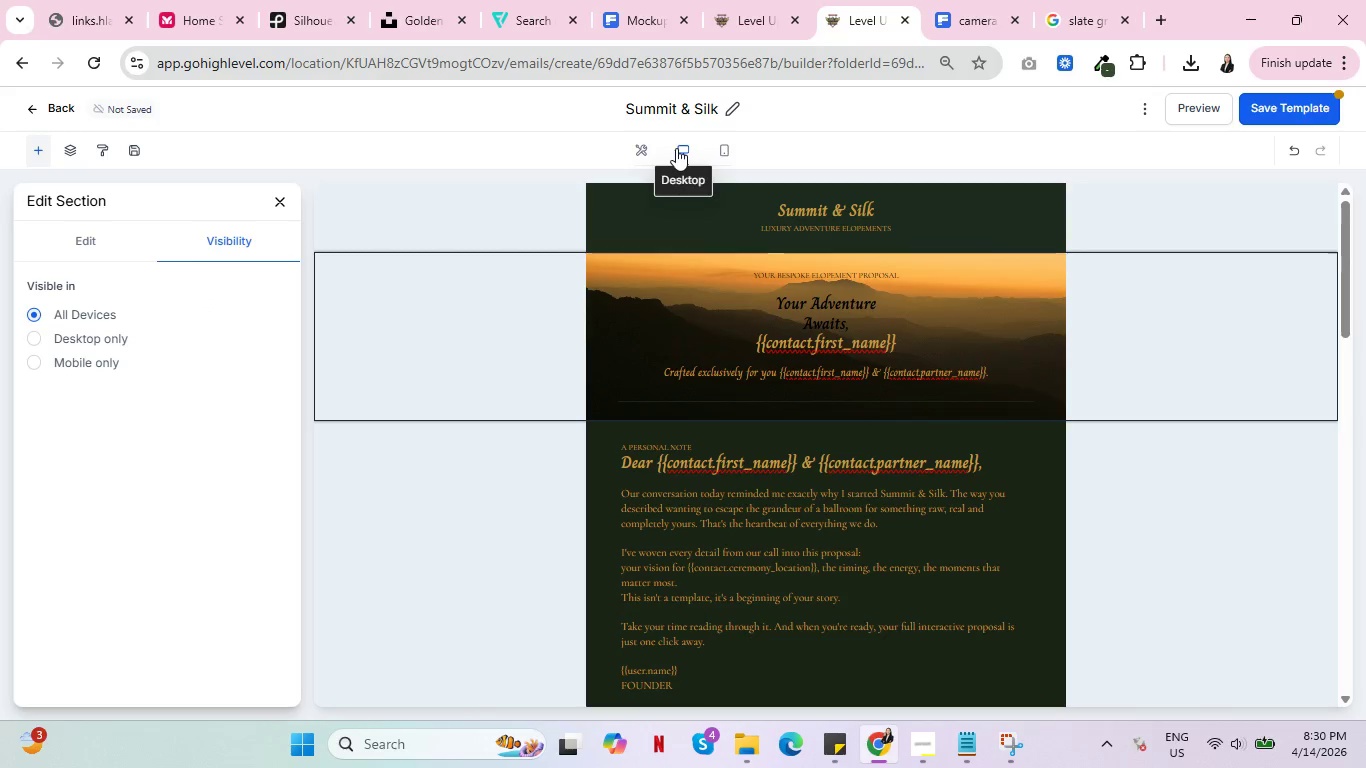 
scroll: coordinate [665, 352], scroll_direction: down, amount: 3.0
 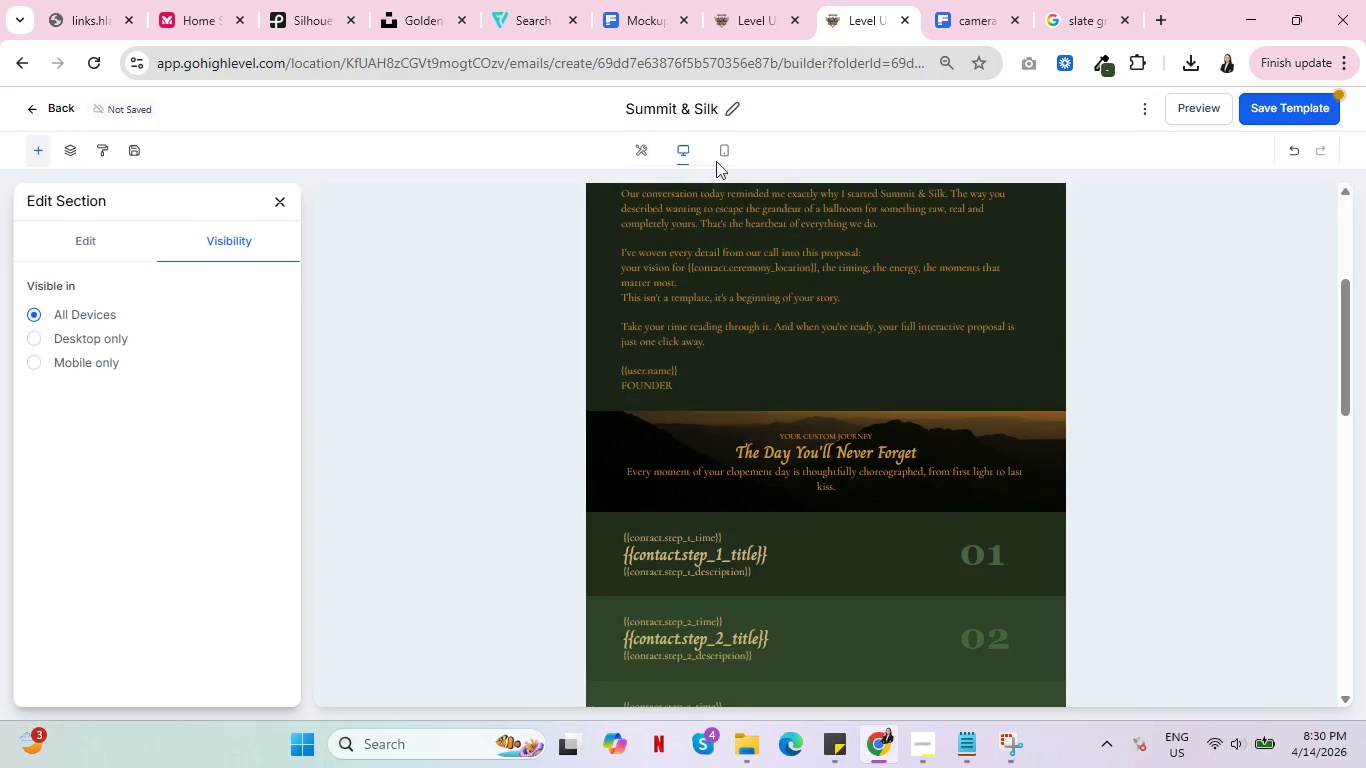 
left_click([729, 153])
 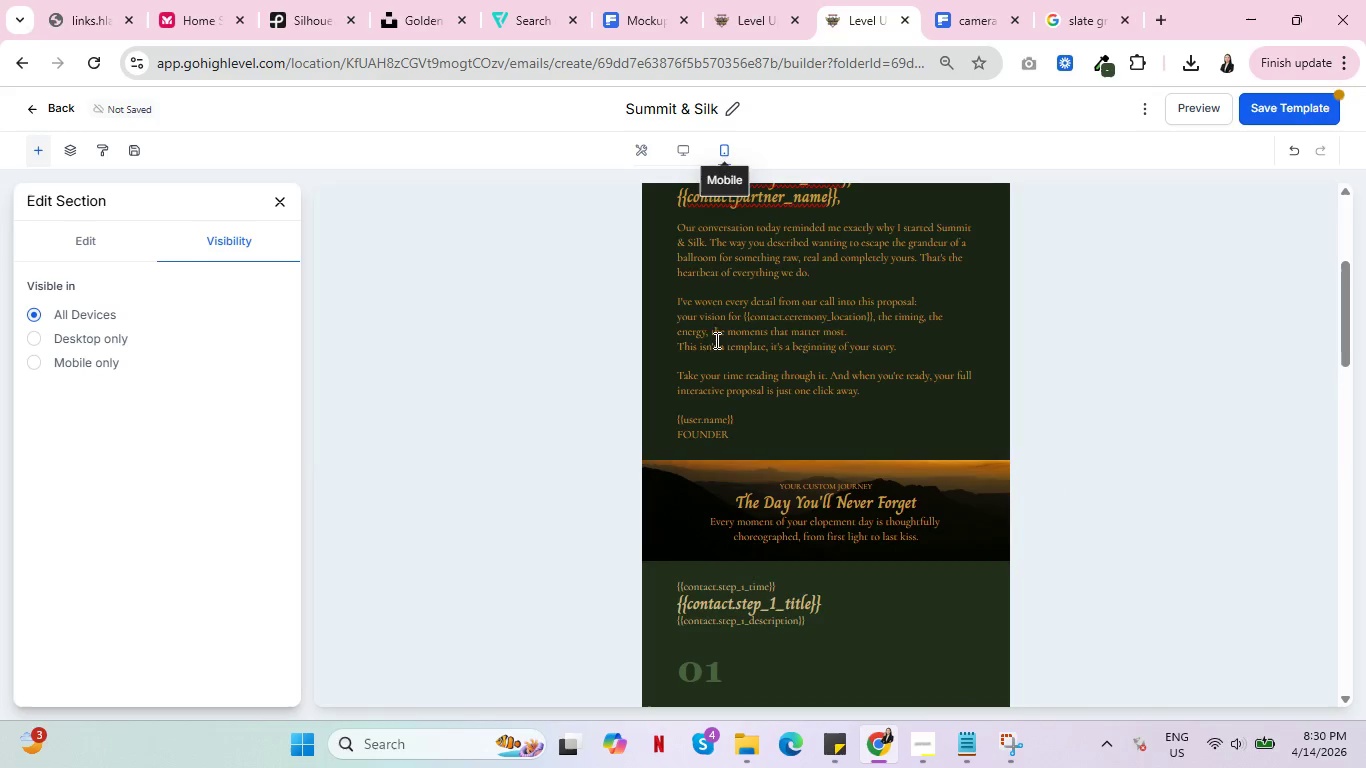 
scroll: coordinate [656, 412], scroll_direction: up, amount: 12.0
 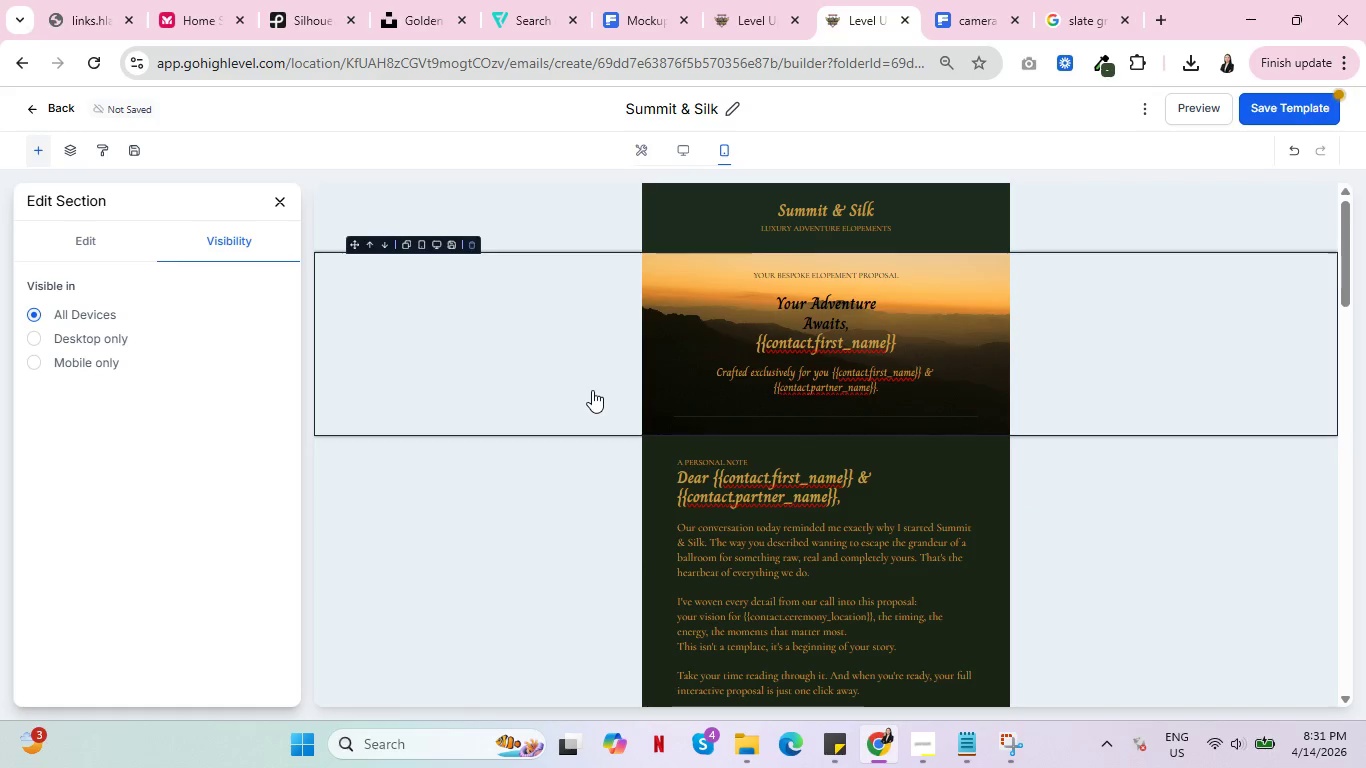 
scroll: coordinate [591, 389], scroll_direction: down, amount: 12.0
 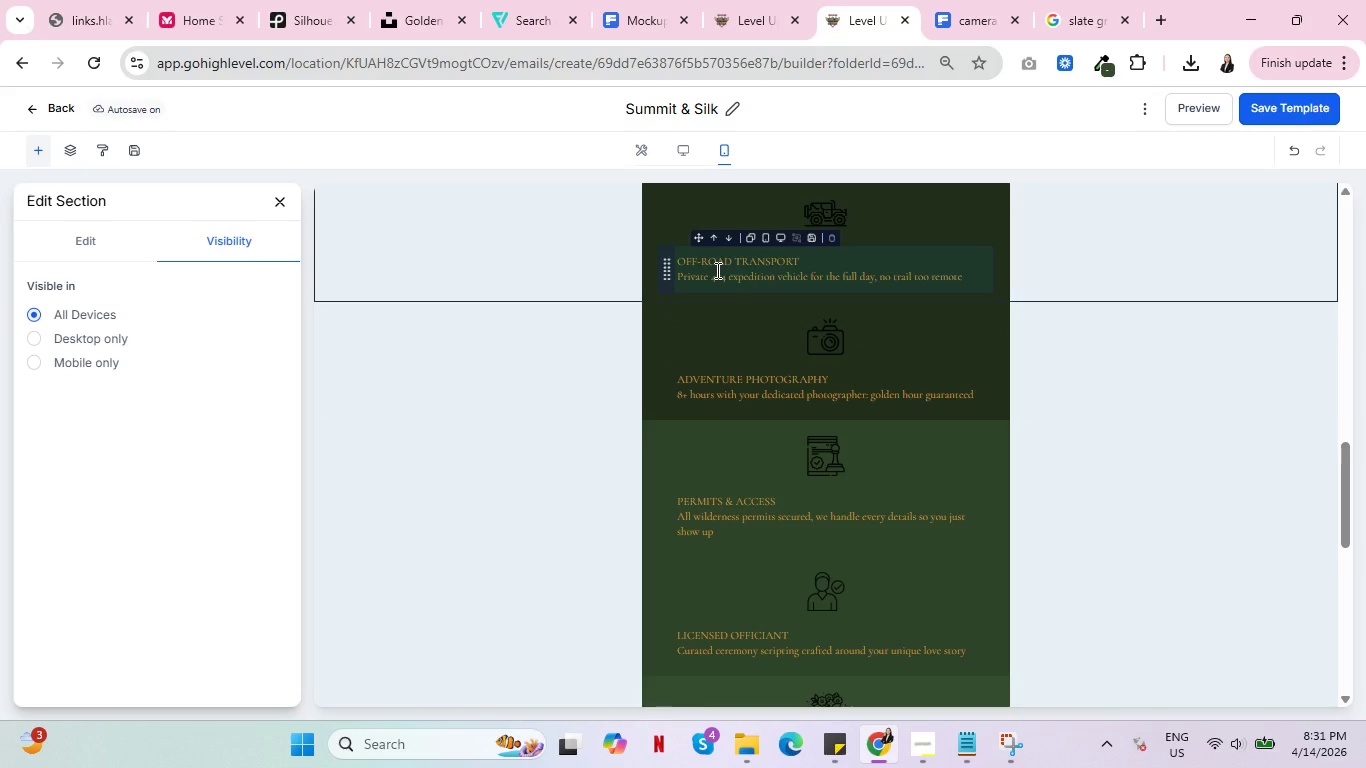 
left_click([716, 270])
 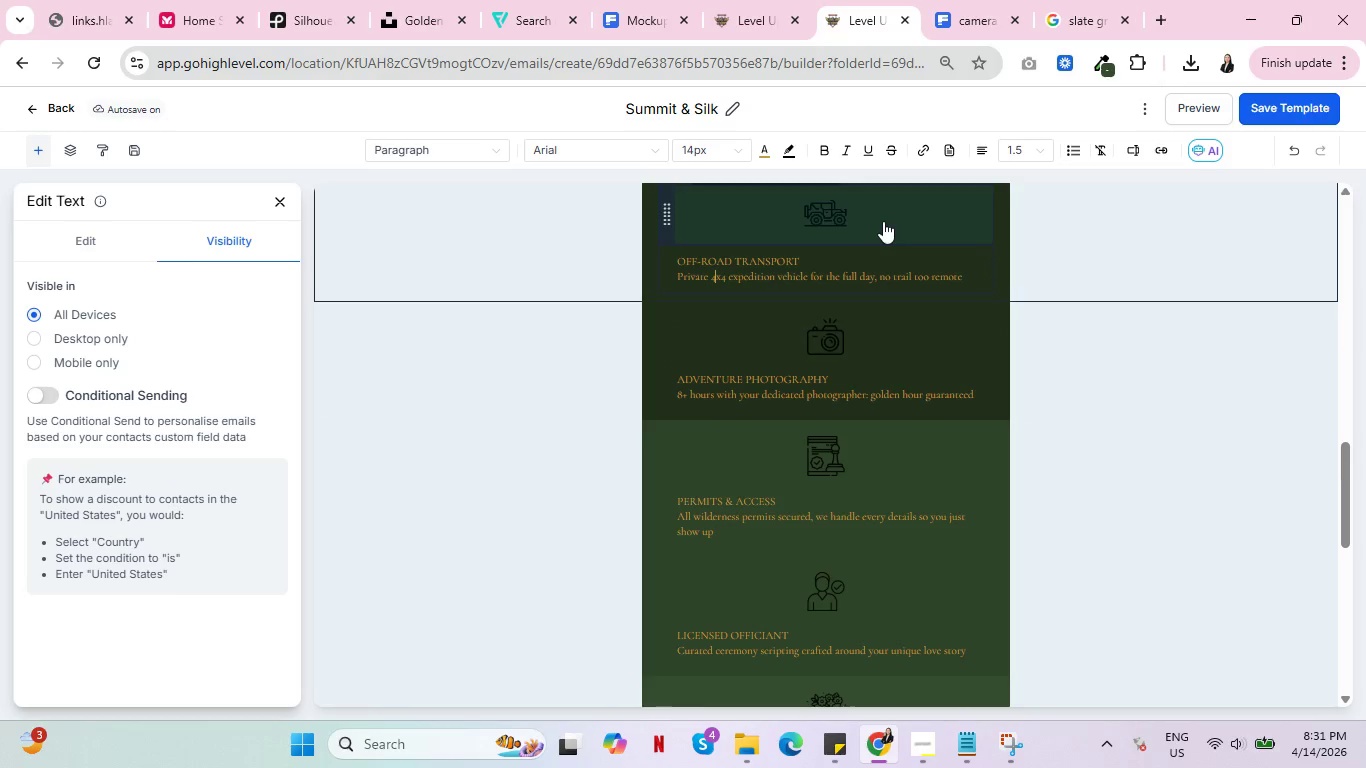 
wait(5.62)
 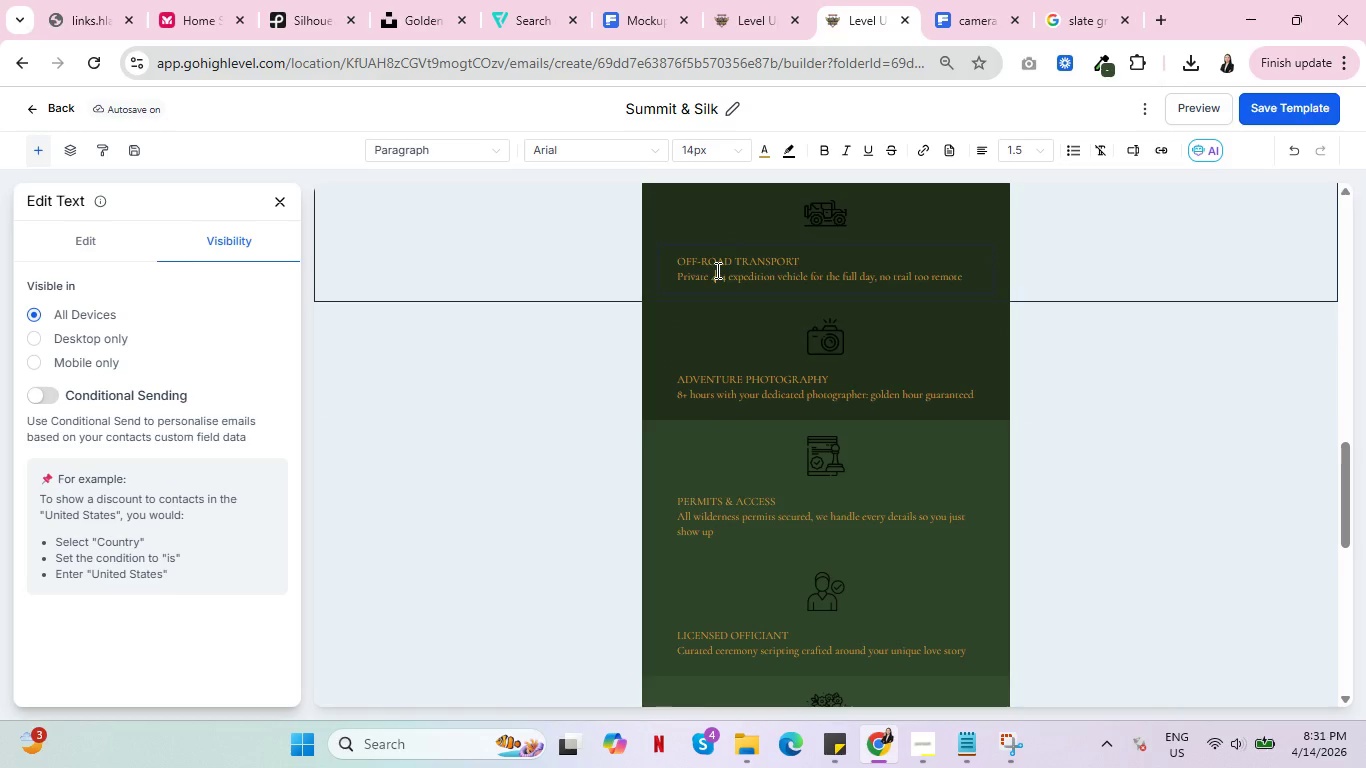 
left_click([986, 146])
 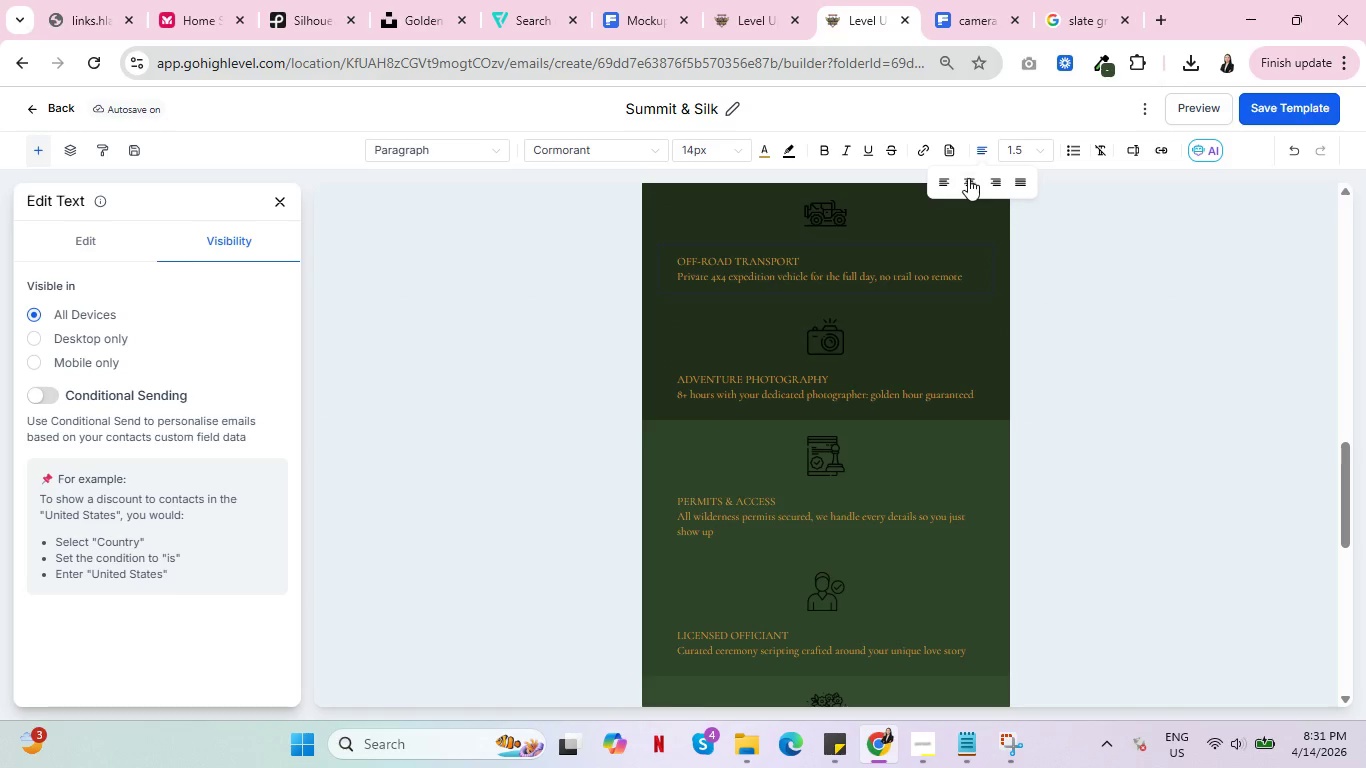 
double_click([972, 181])
 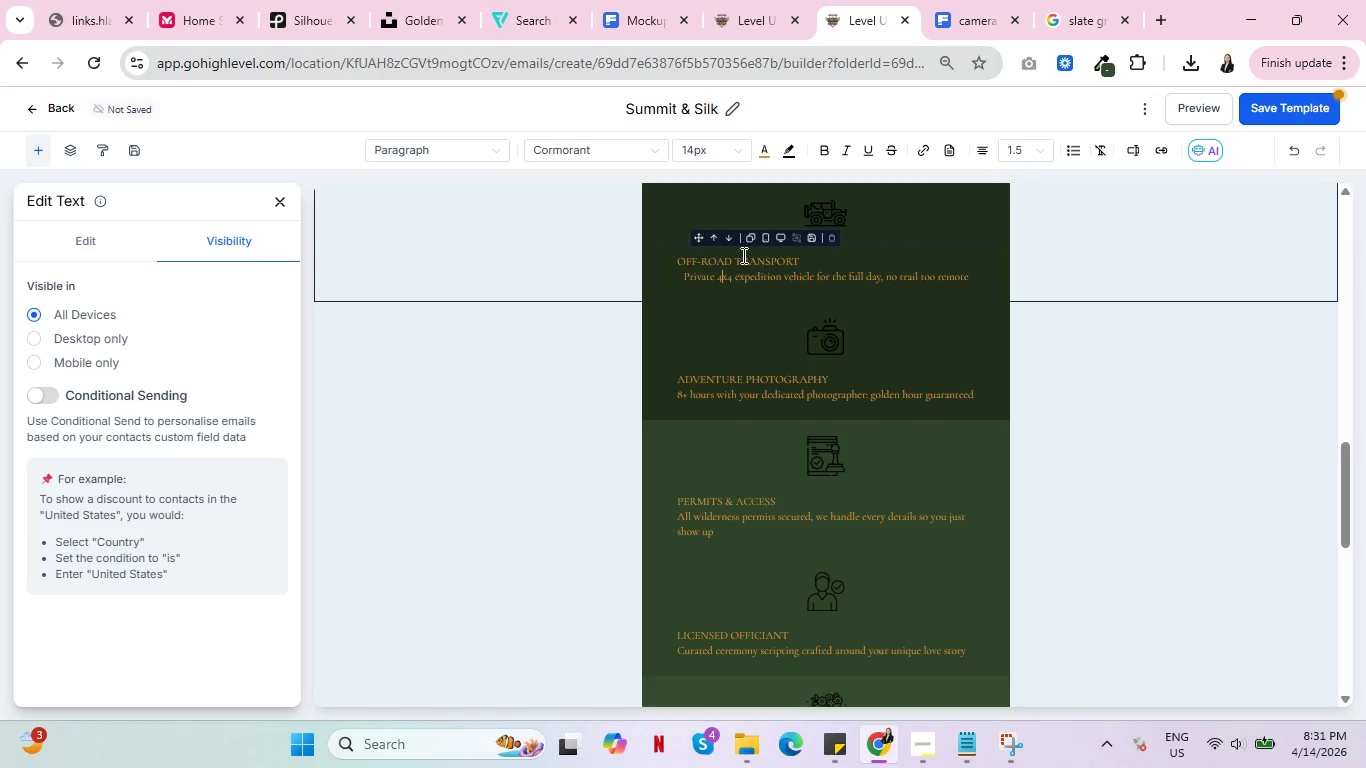 
key(Control+A)
 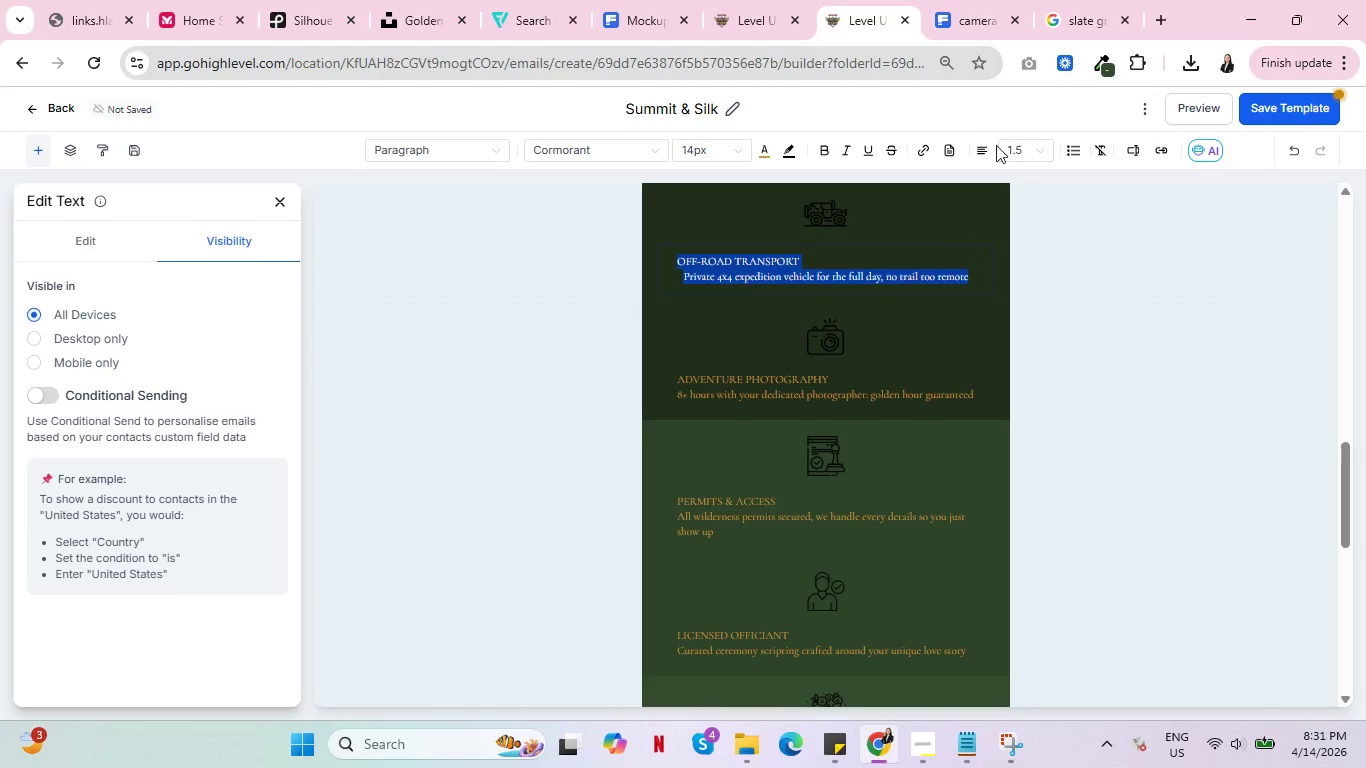 
left_click([981, 153])
 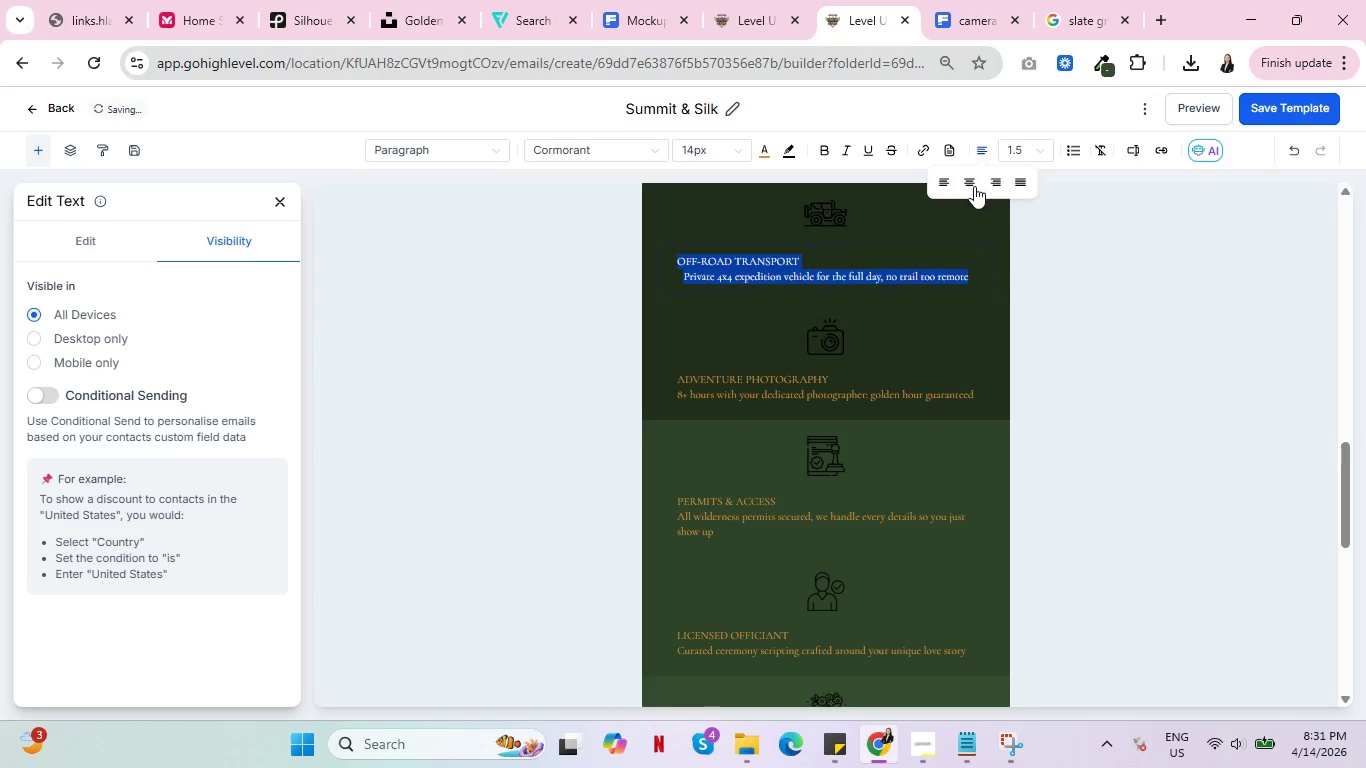 
left_click([956, 182])
 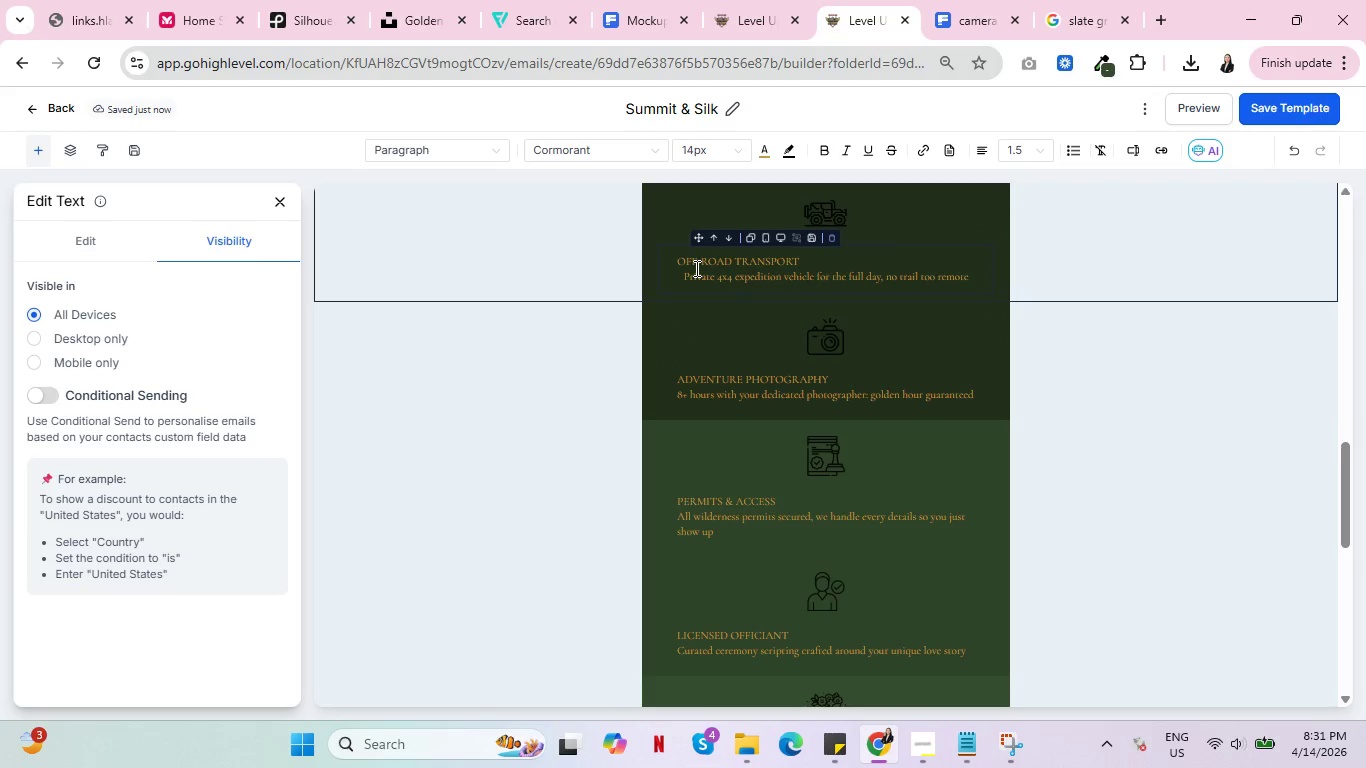 
left_click([689, 274])
 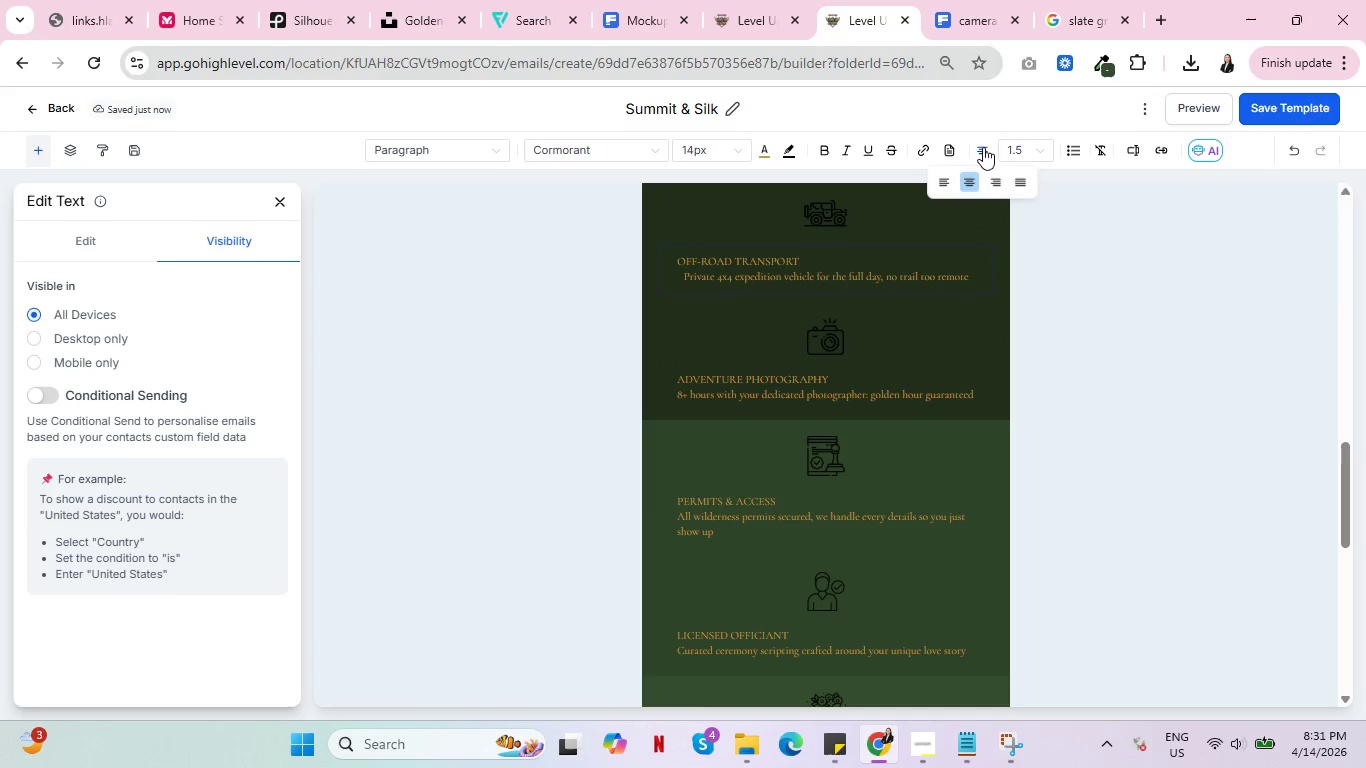 
double_click([939, 185])
 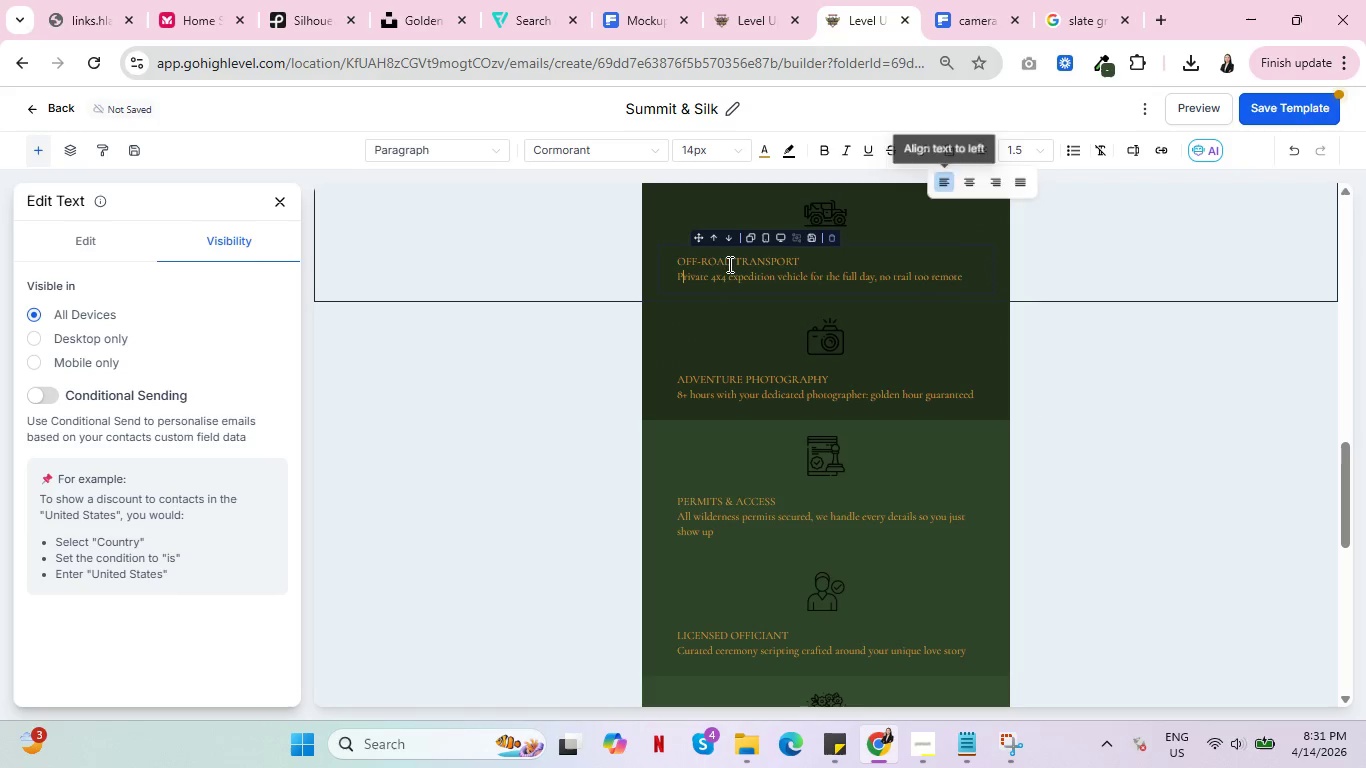 
left_click([724, 263])
 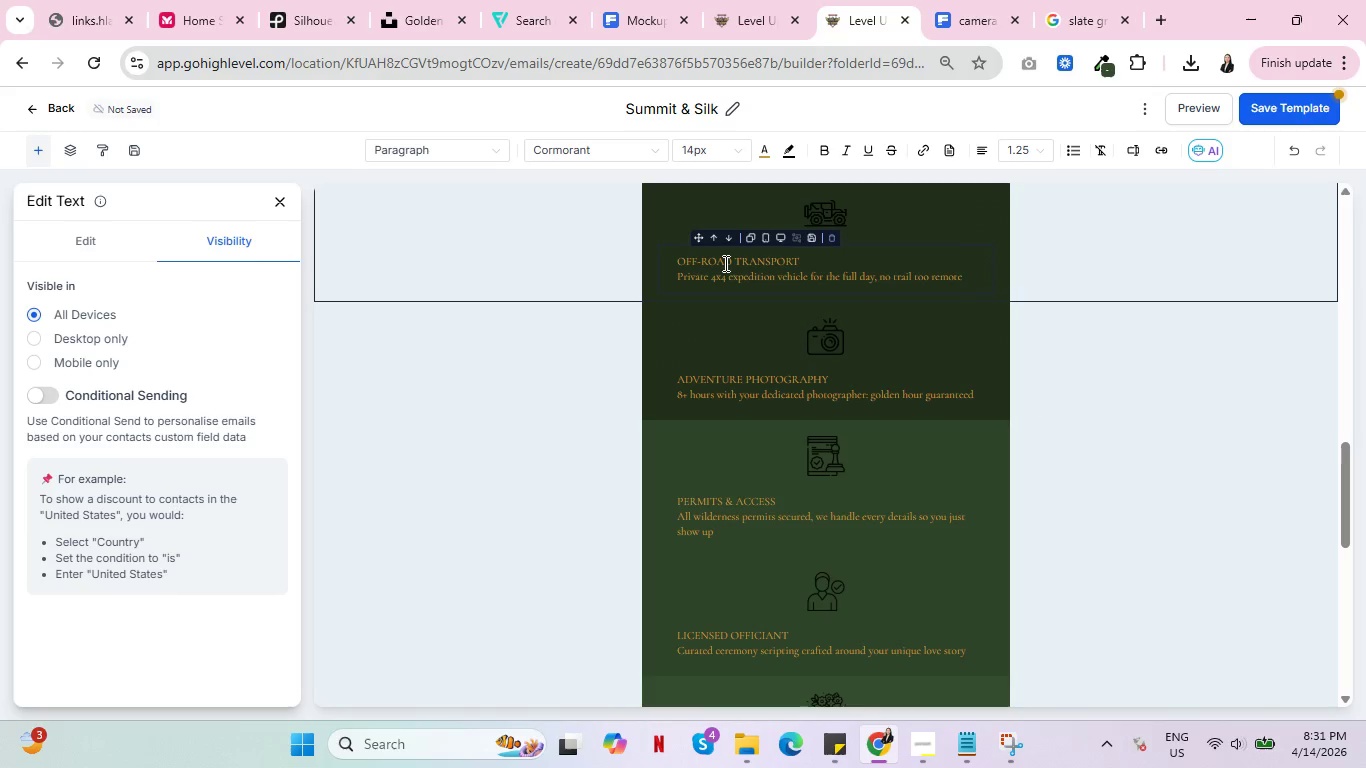 
key(Control+A)
 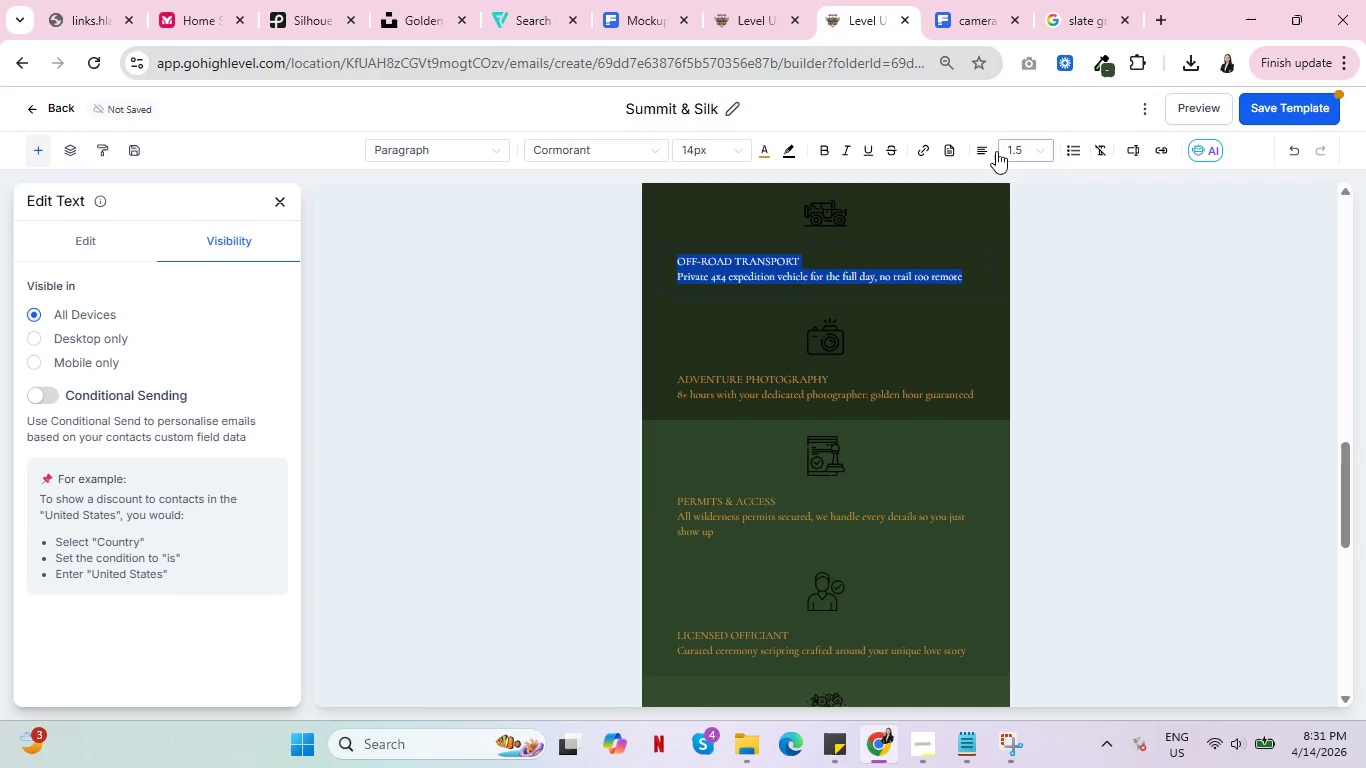 
left_click([973, 150])
 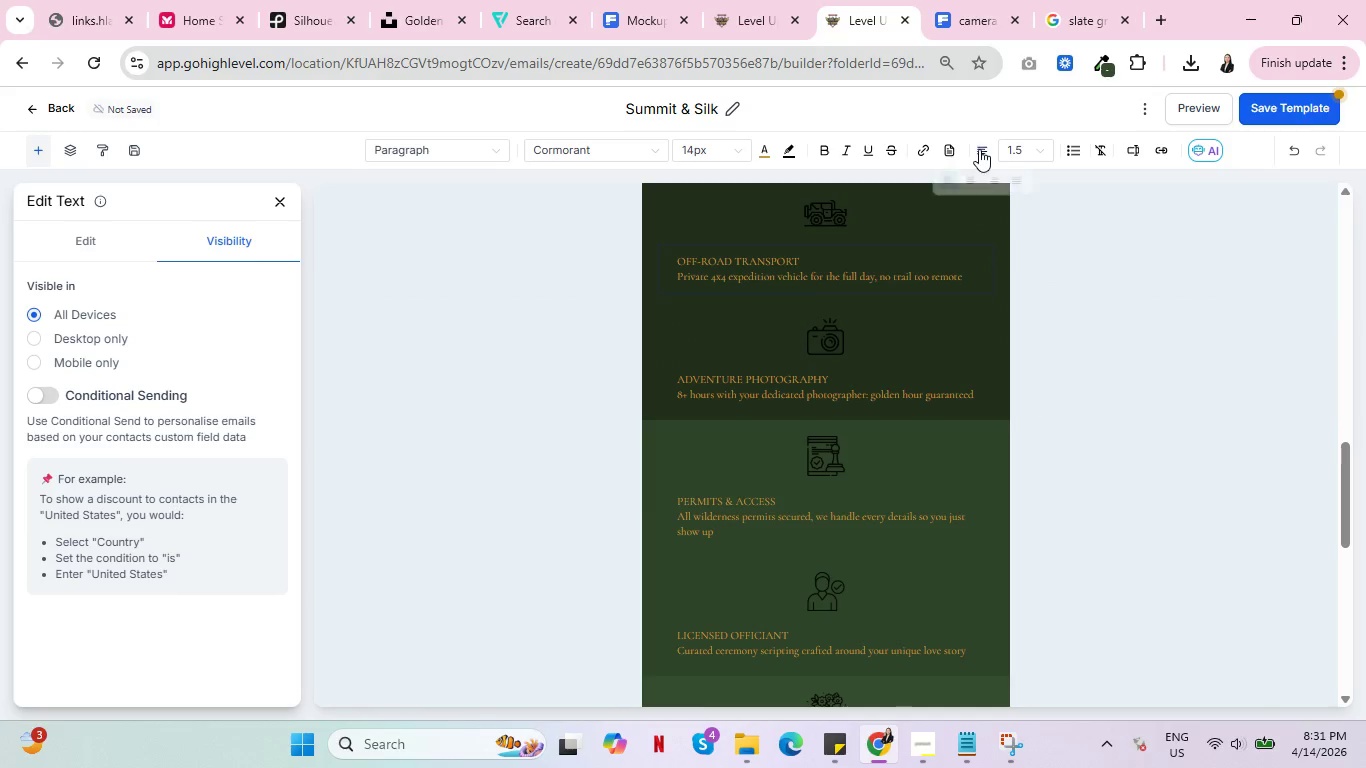 
double_click([982, 149])
 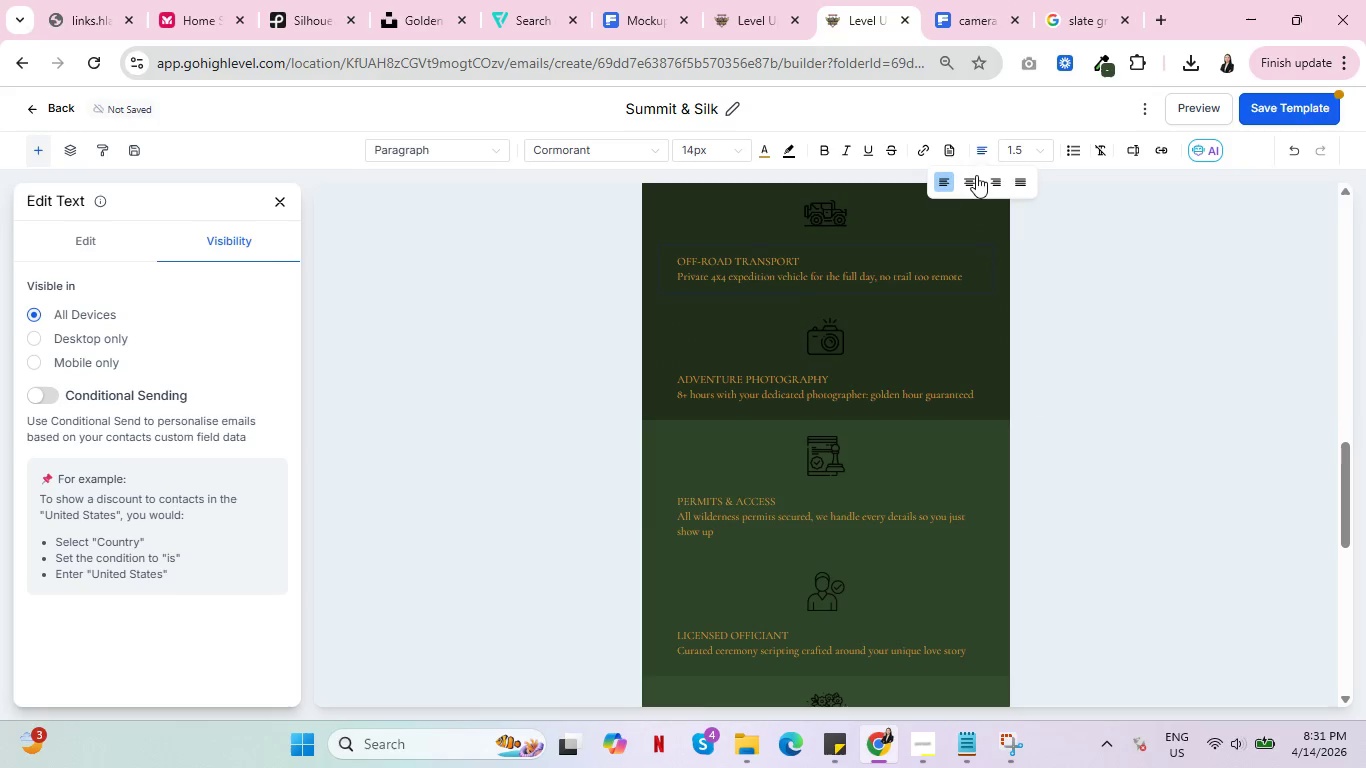 
left_click([974, 178])
 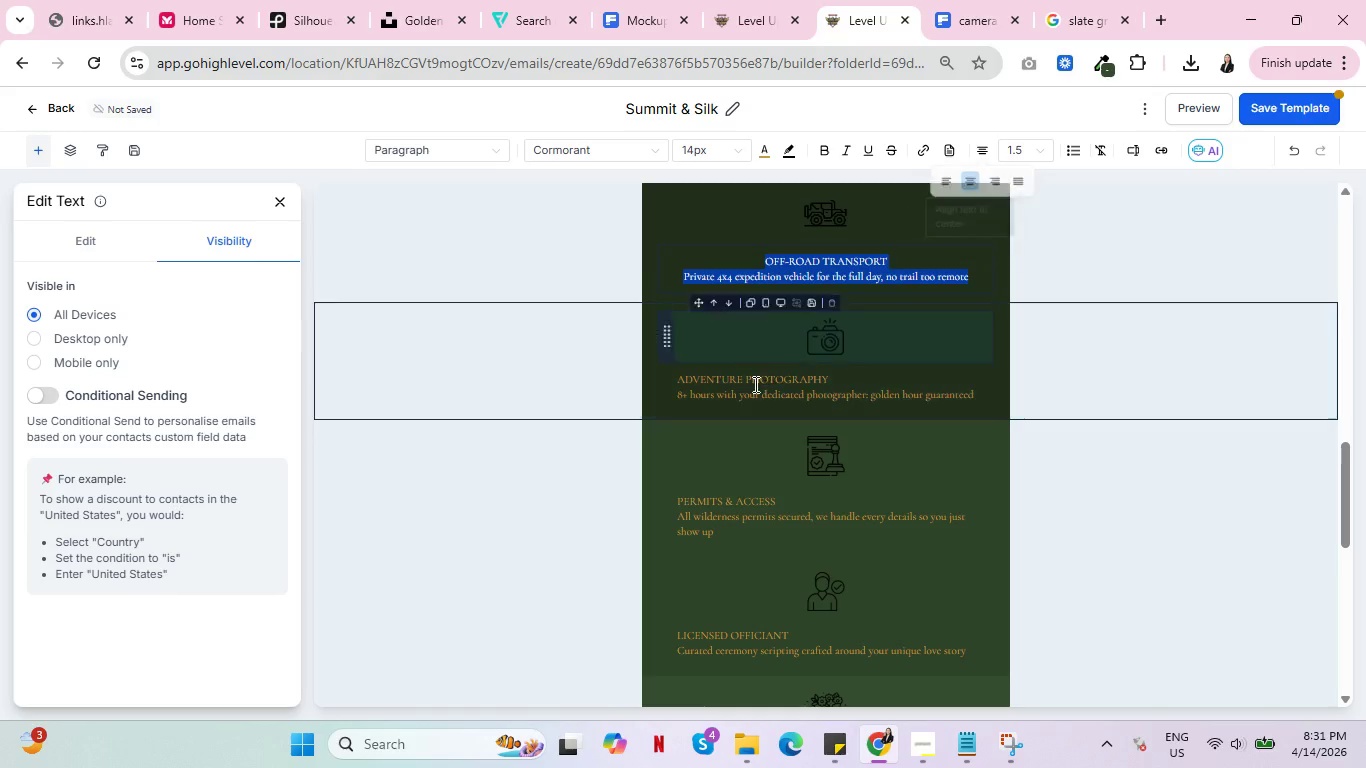 
left_click([753, 386])
 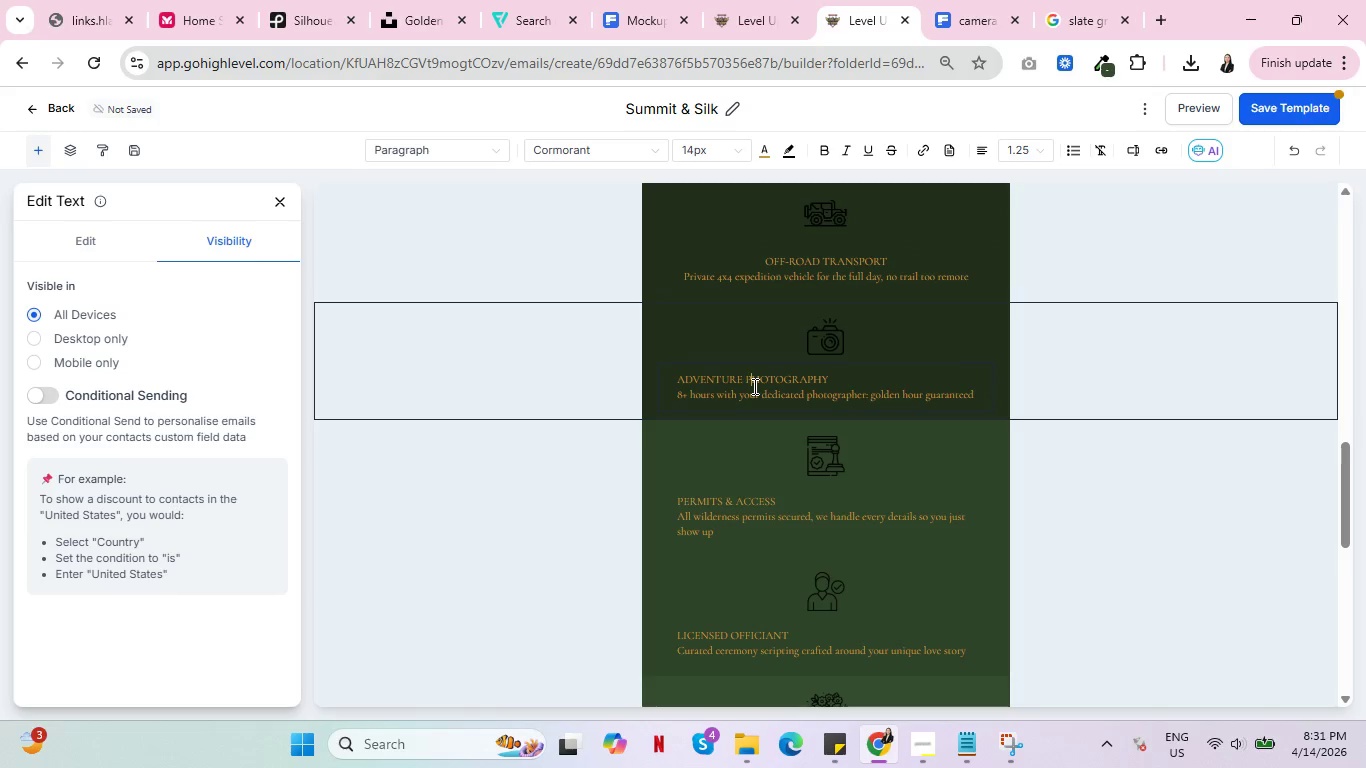 
key(Control+A)
 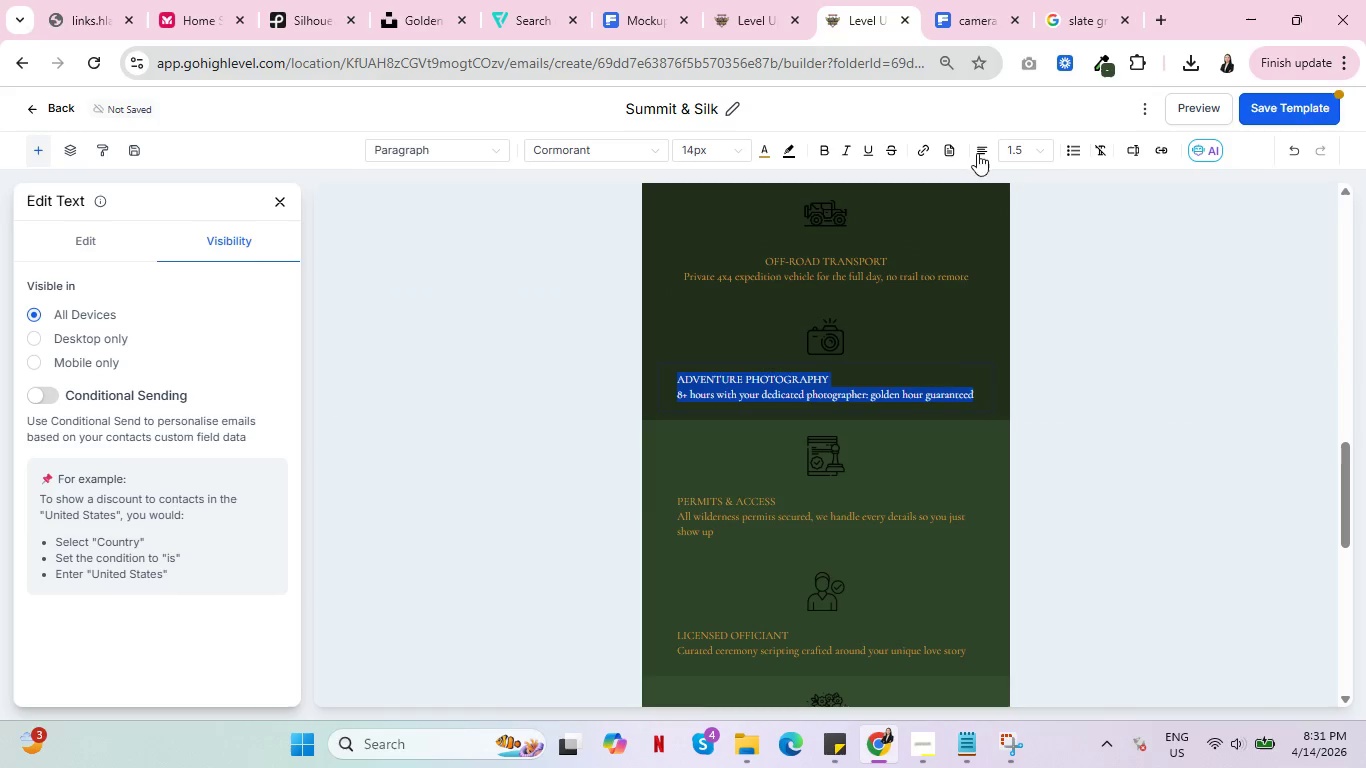 
left_click([984, 148])
 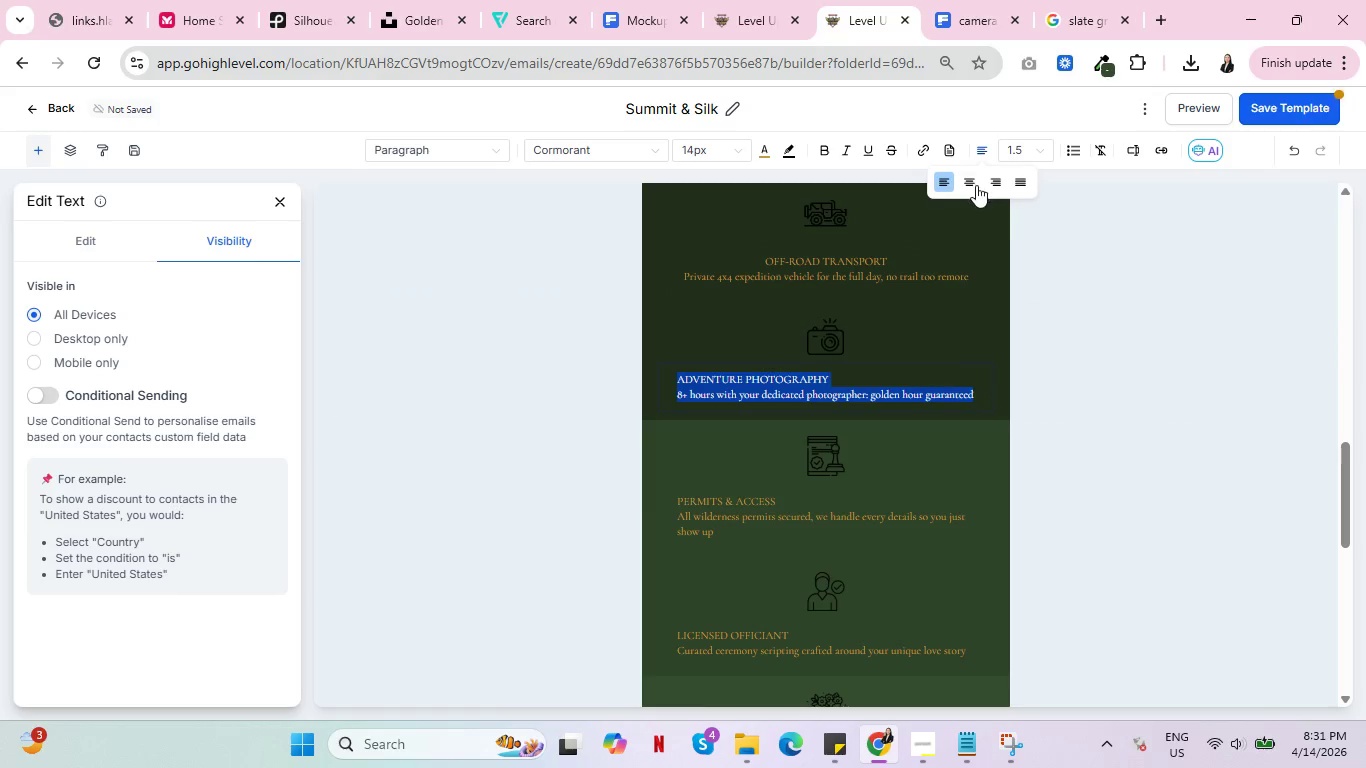 
left_click([967, 181])
 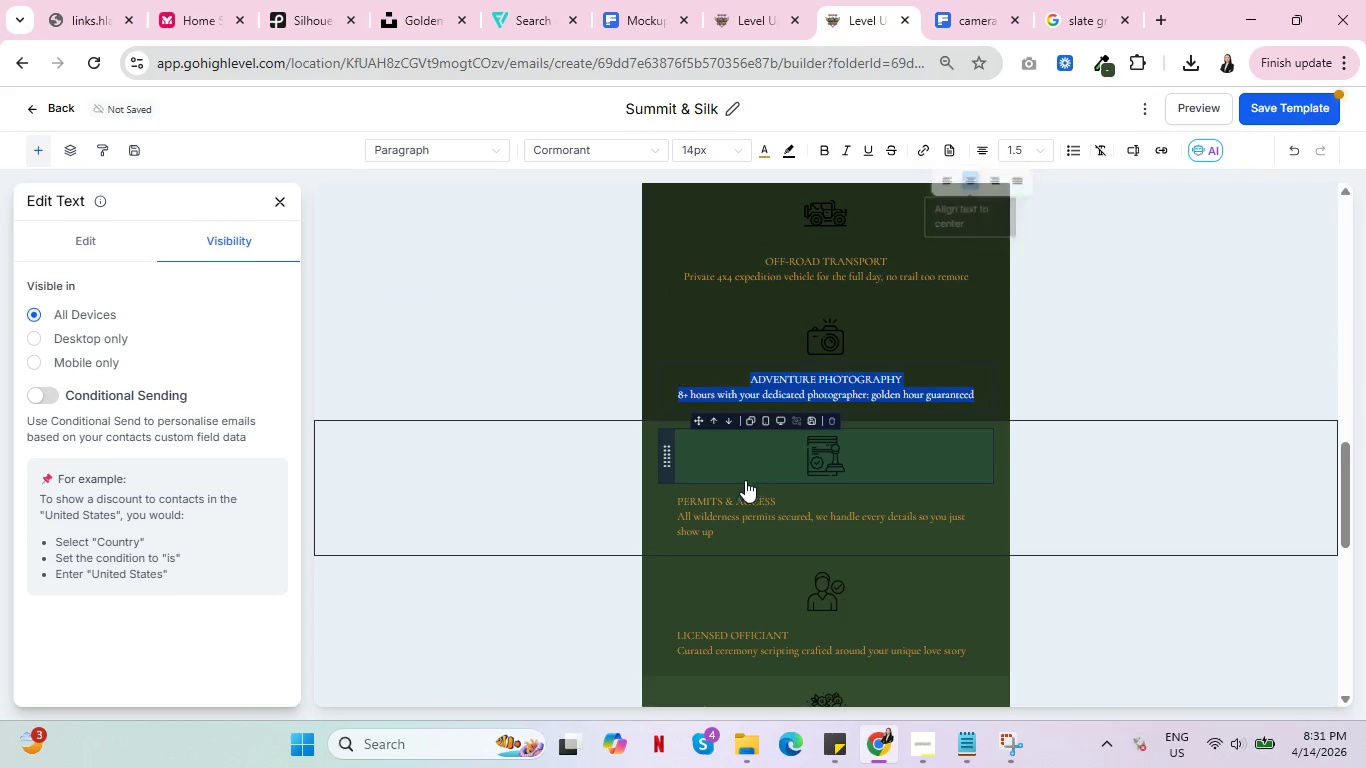 
left_click([722, 508])
 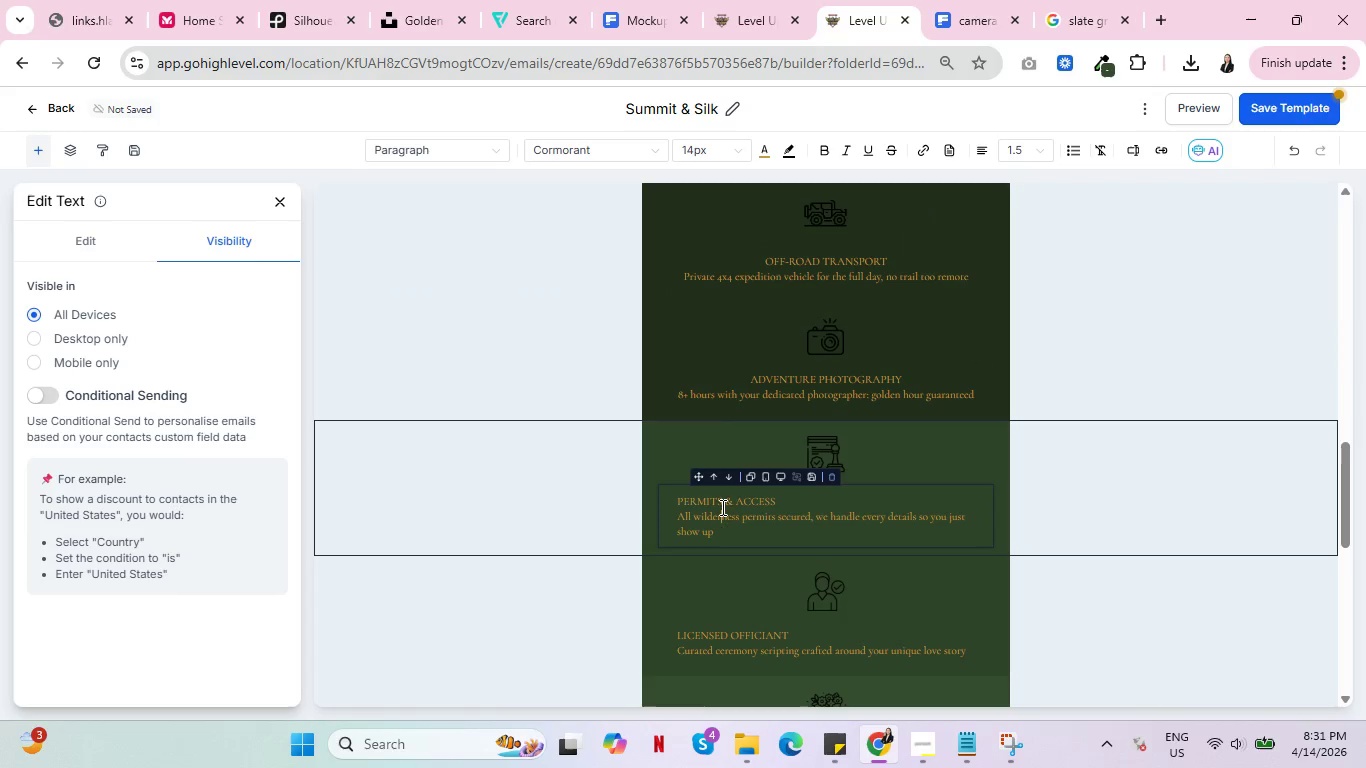 
key(Control+A)
 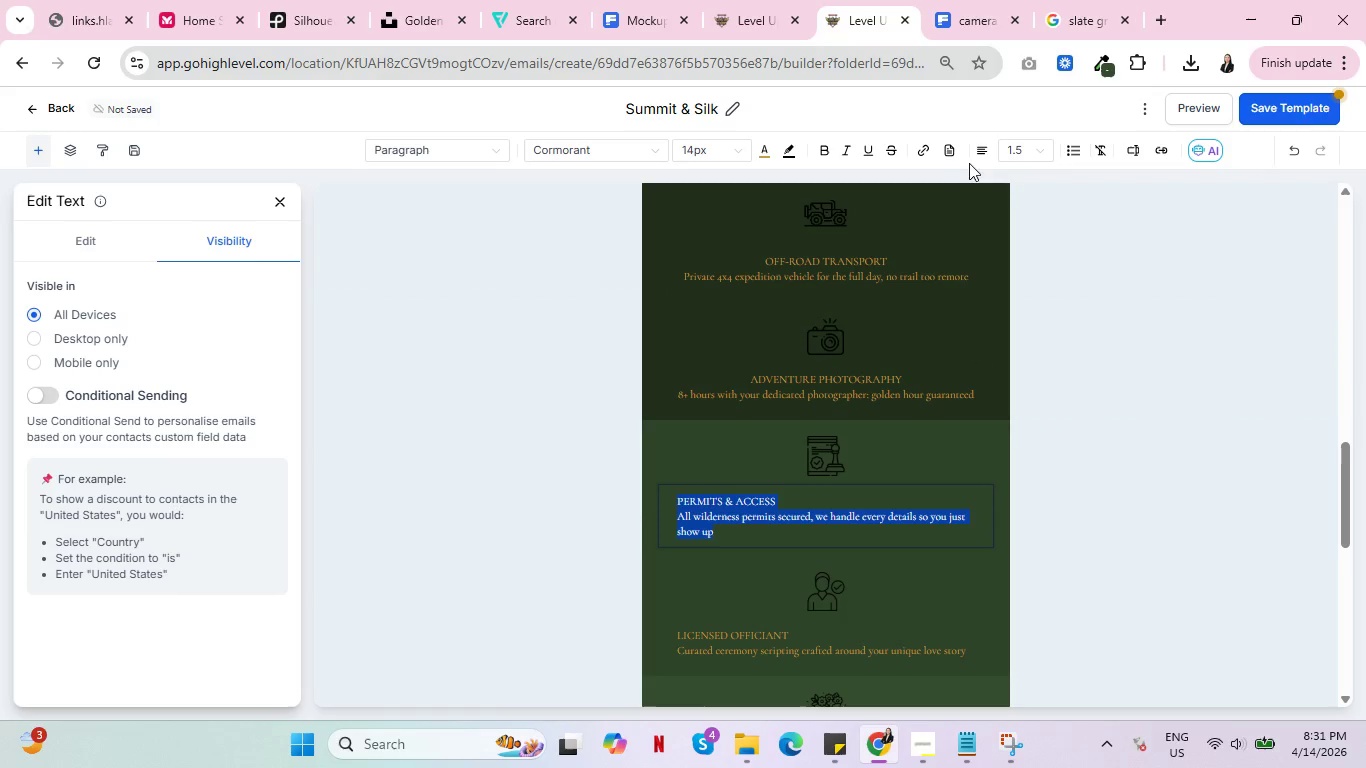 
left_click([981, 153])
 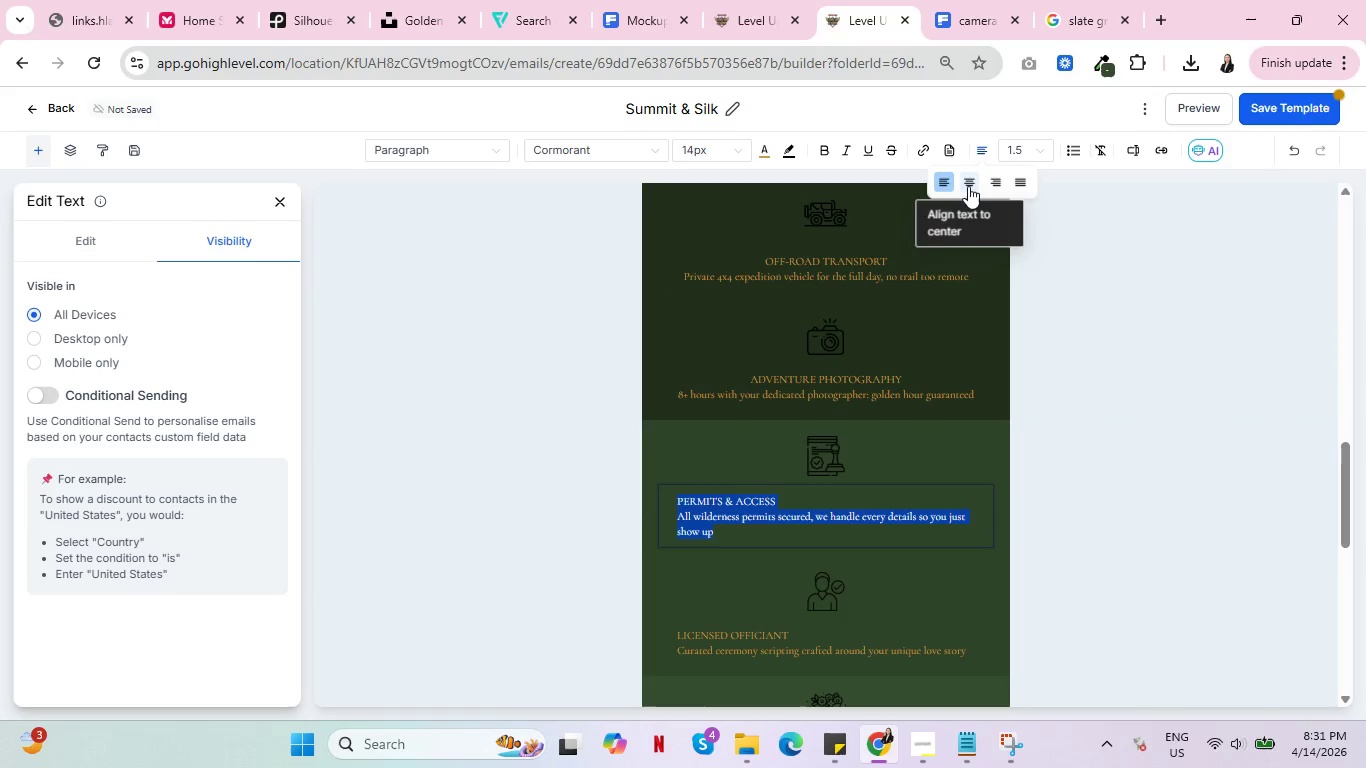 
left_click([968, 186])
 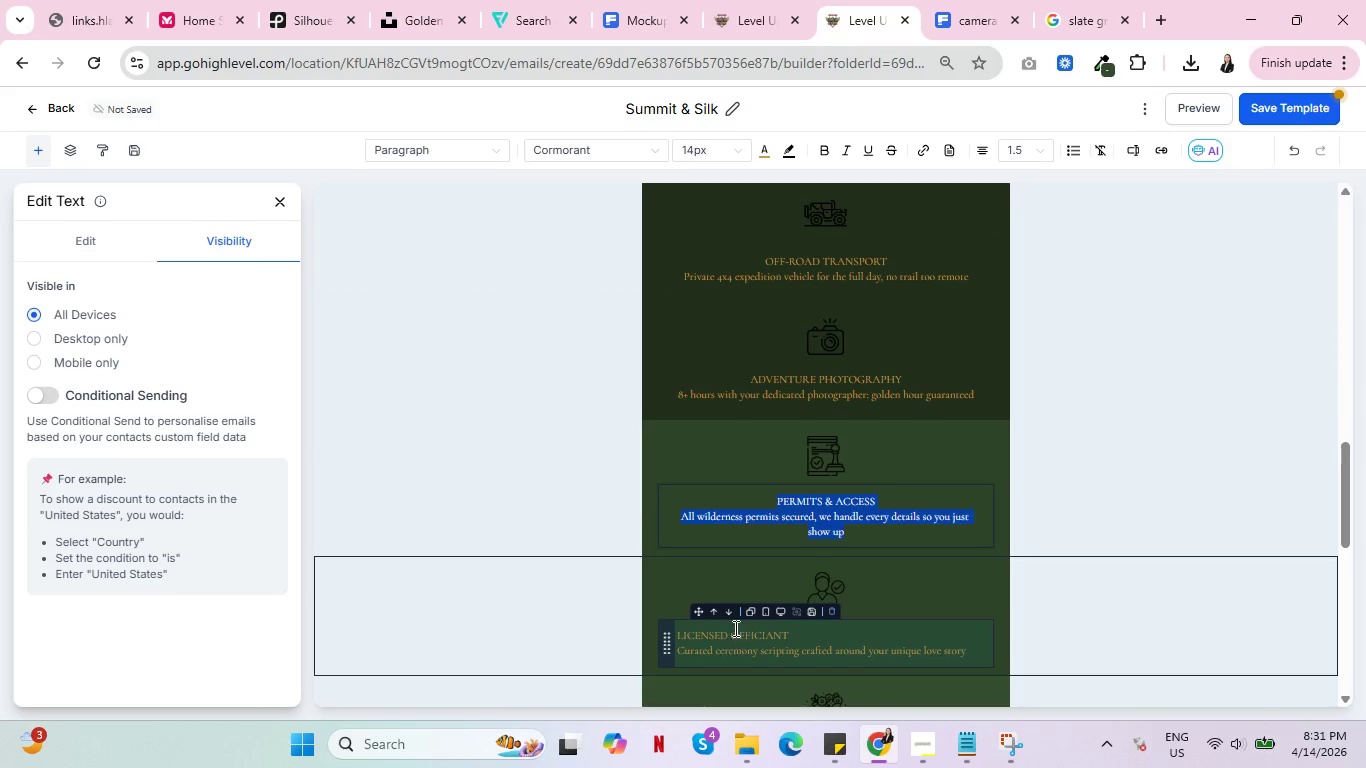 
left_click([723, 636])
 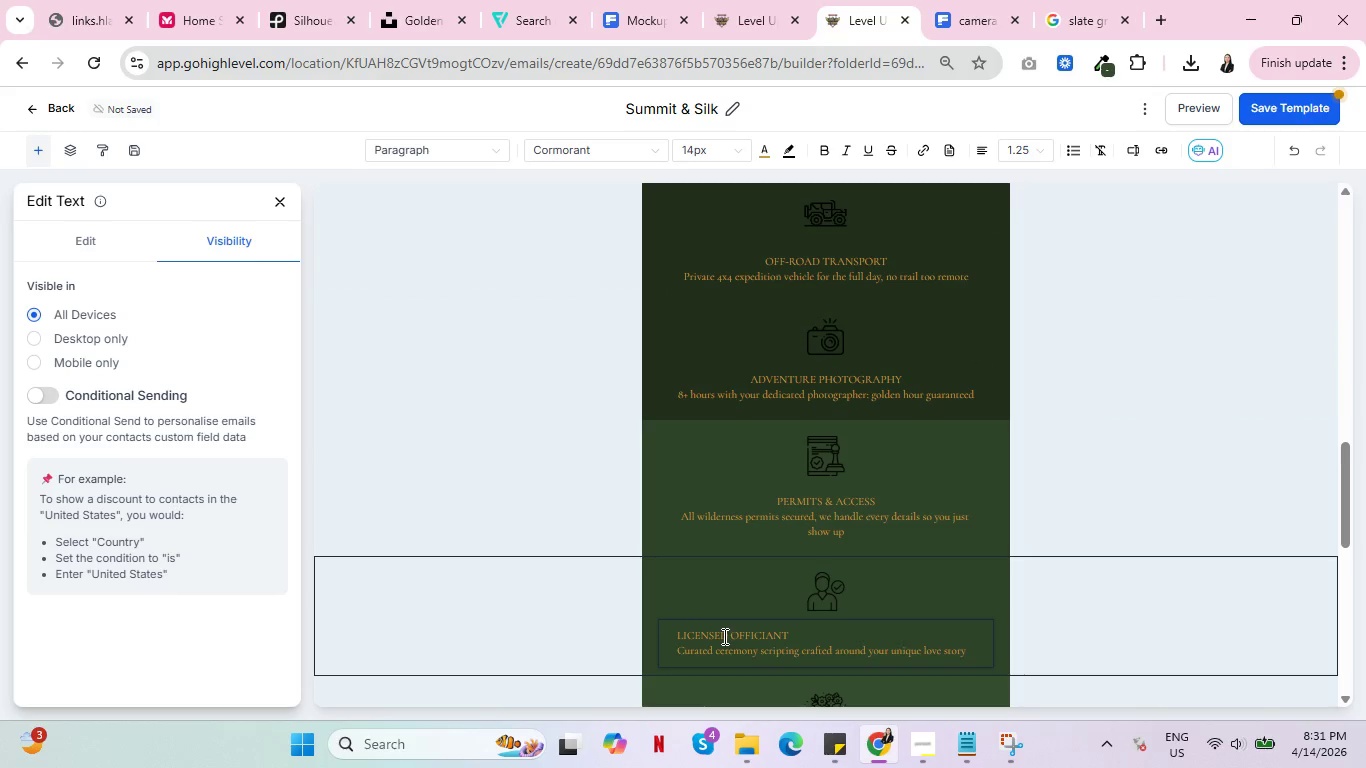 
key(Control+A)
 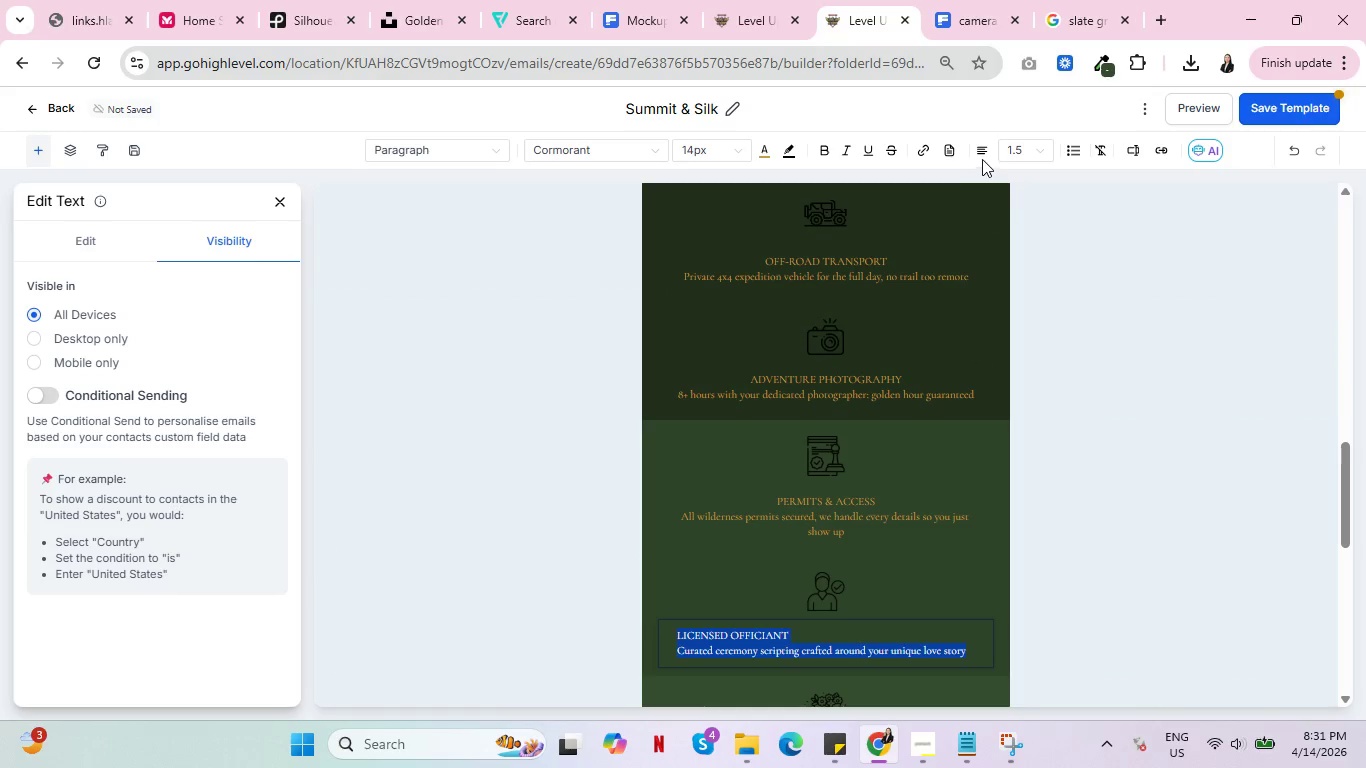 
left_click([982, 151])
 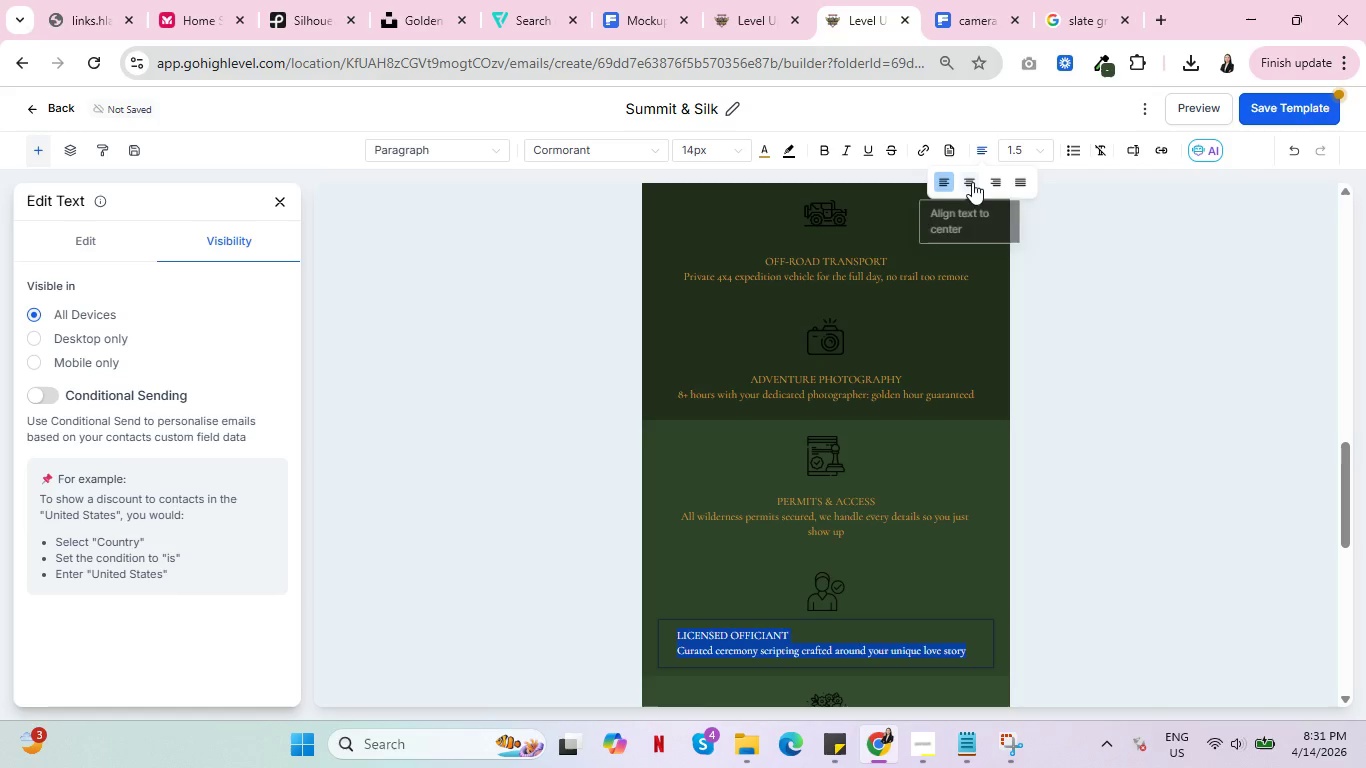 
left_click([969, 181])
 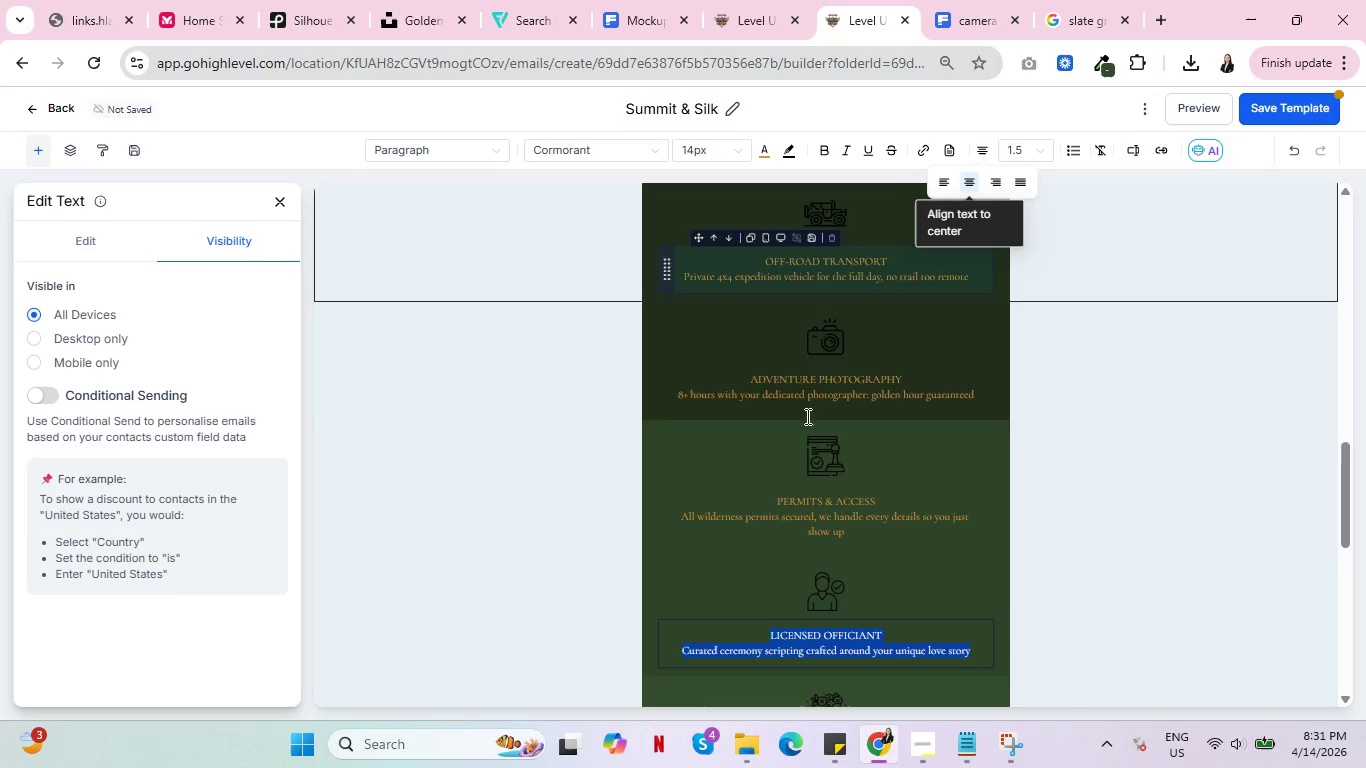 
scroll: coordinate [807, 449], scroll_direction: down, amount: 3.0
 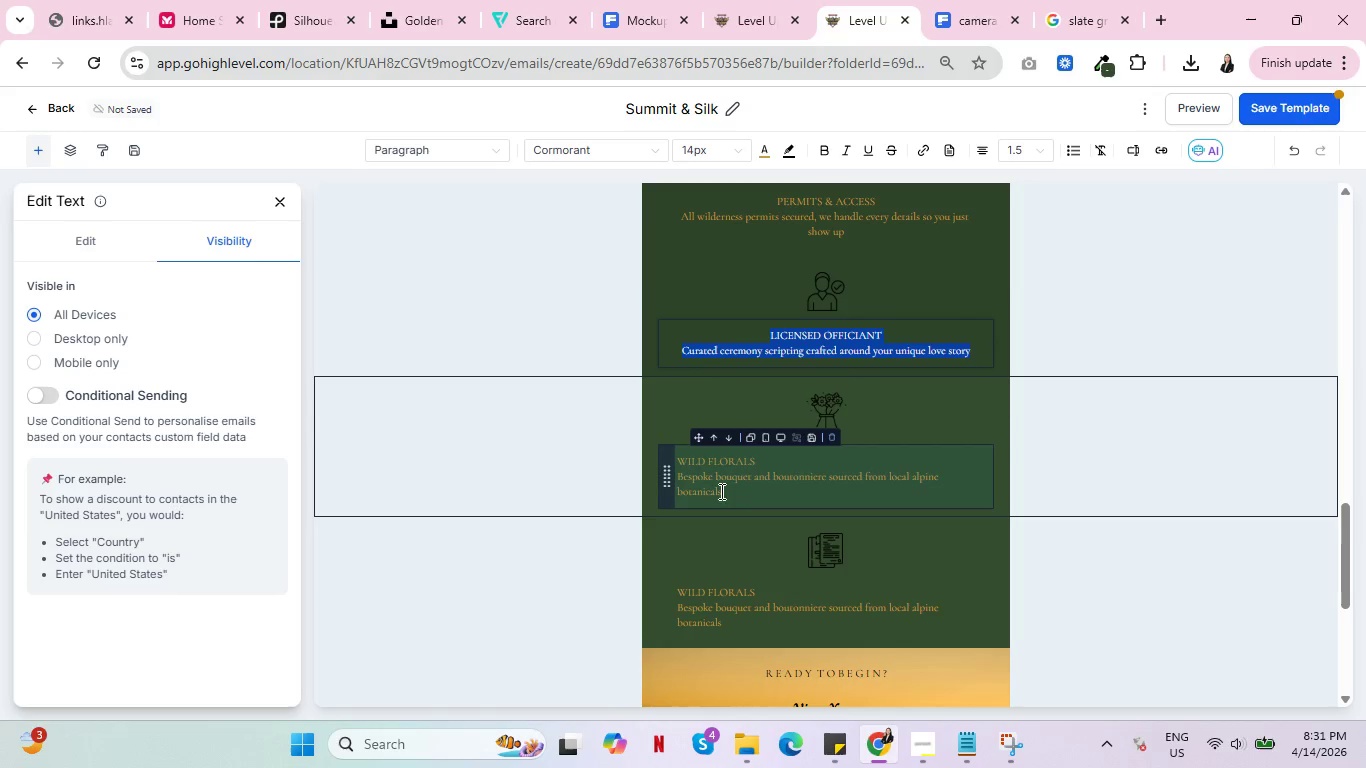 
left_click([713, 486])
 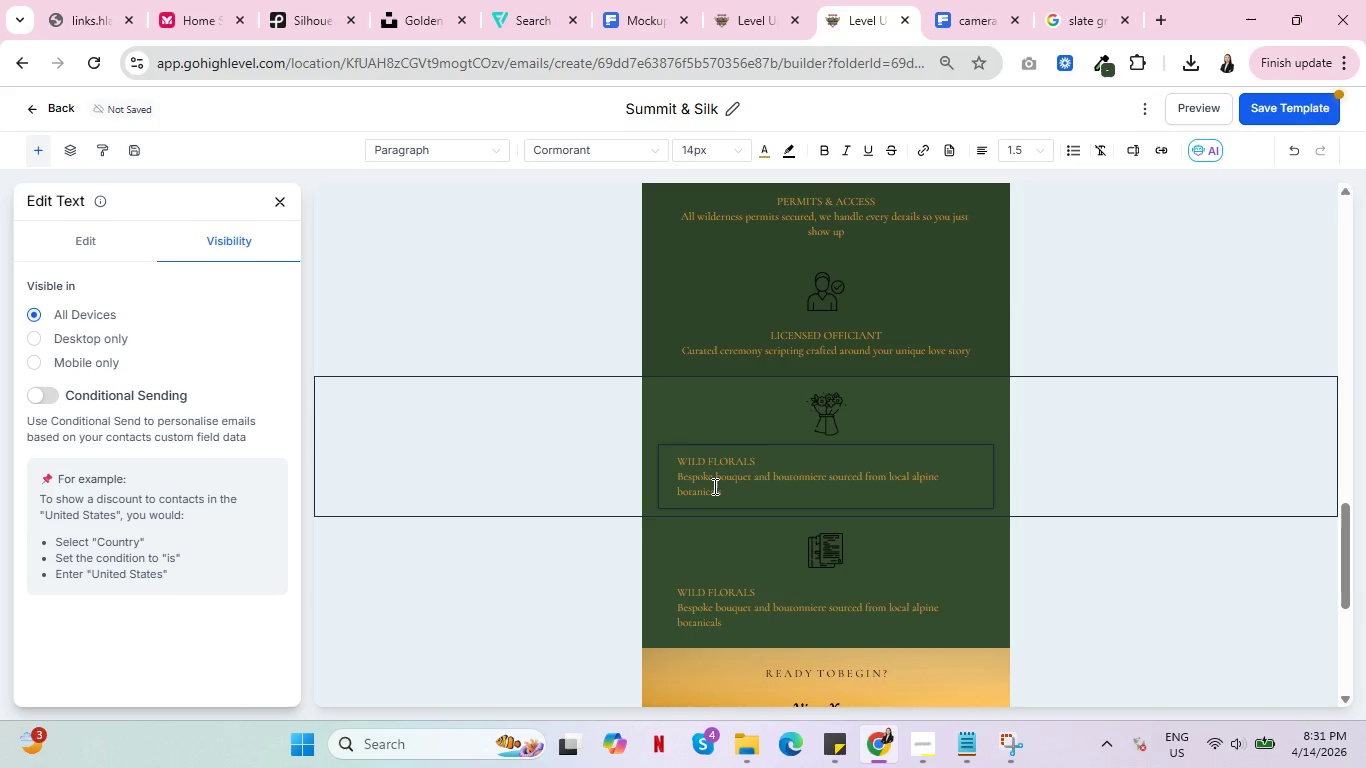 
key(Control+A)
 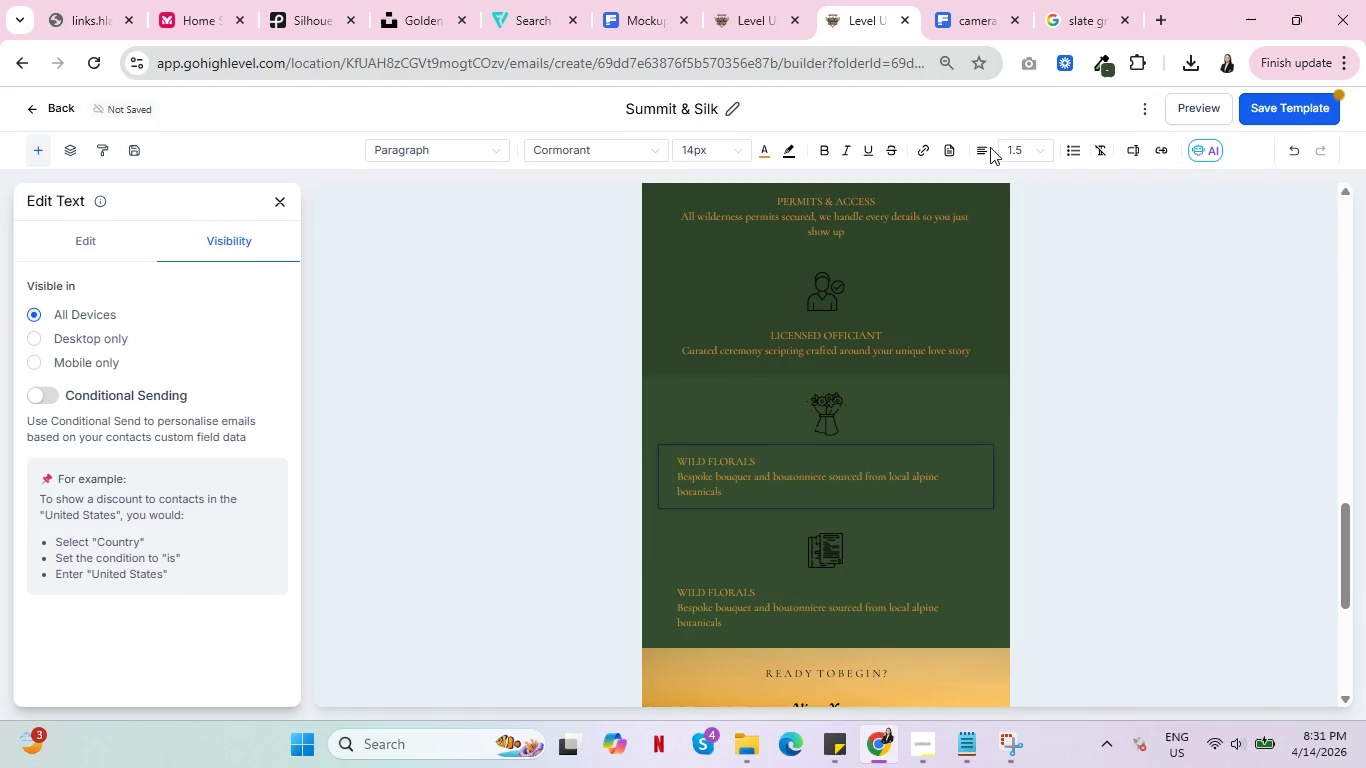 
double_click([986, 147])
 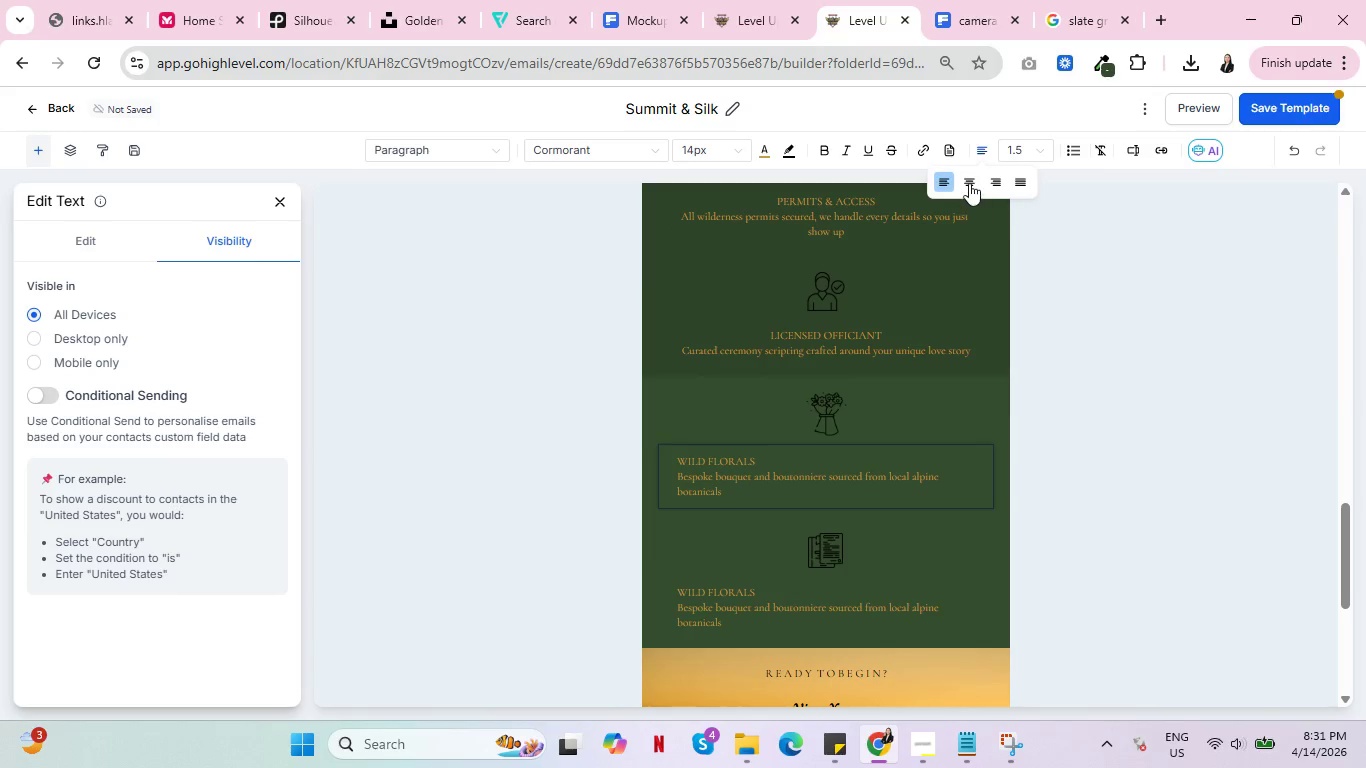 
left_click([968, 179])
 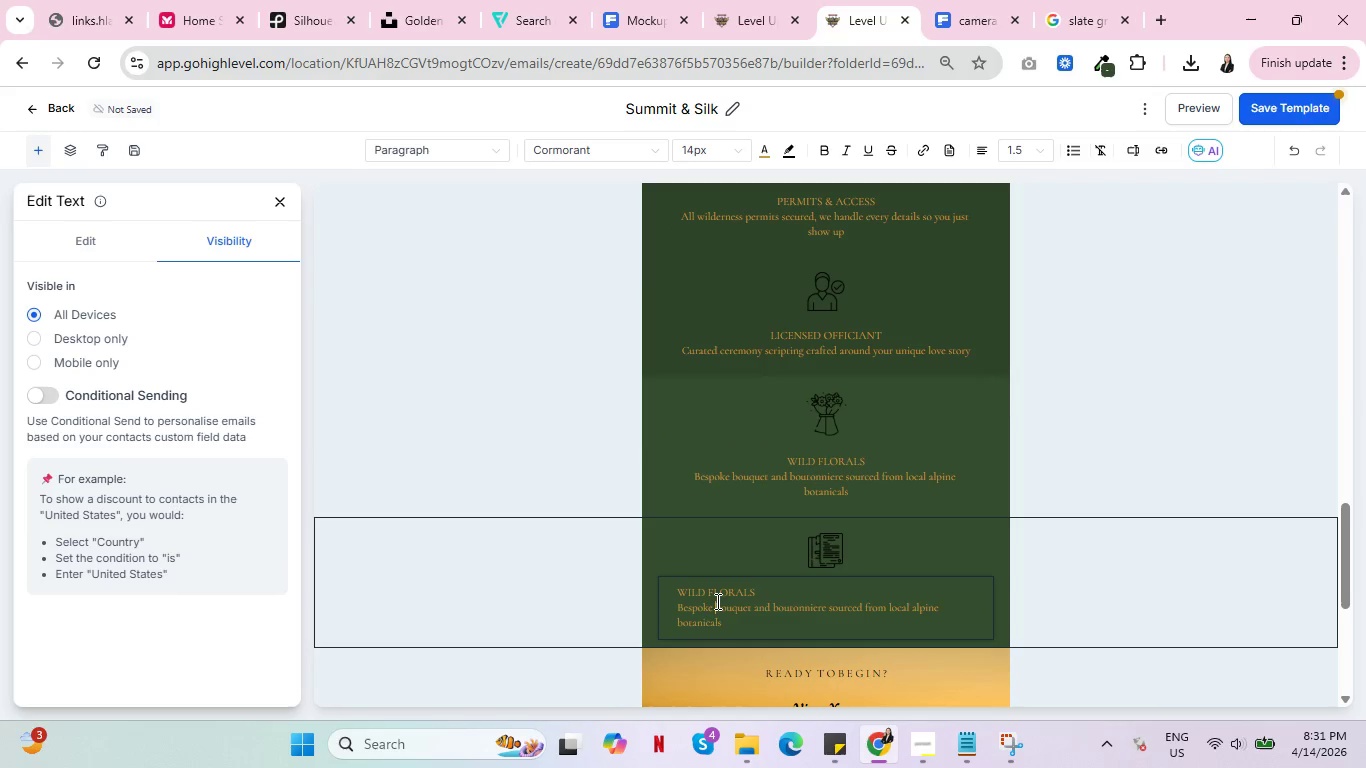 
key(Control+A)
 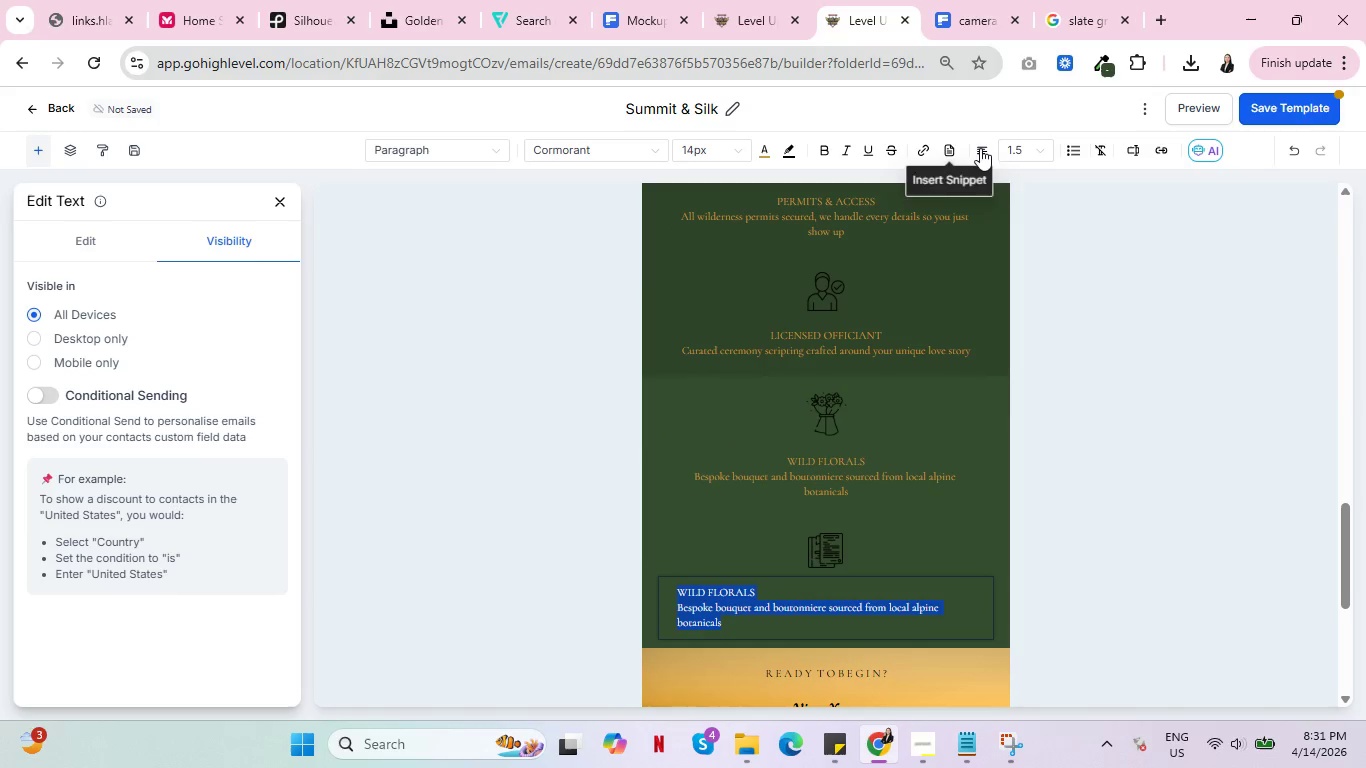 
left_click([980, 148])
 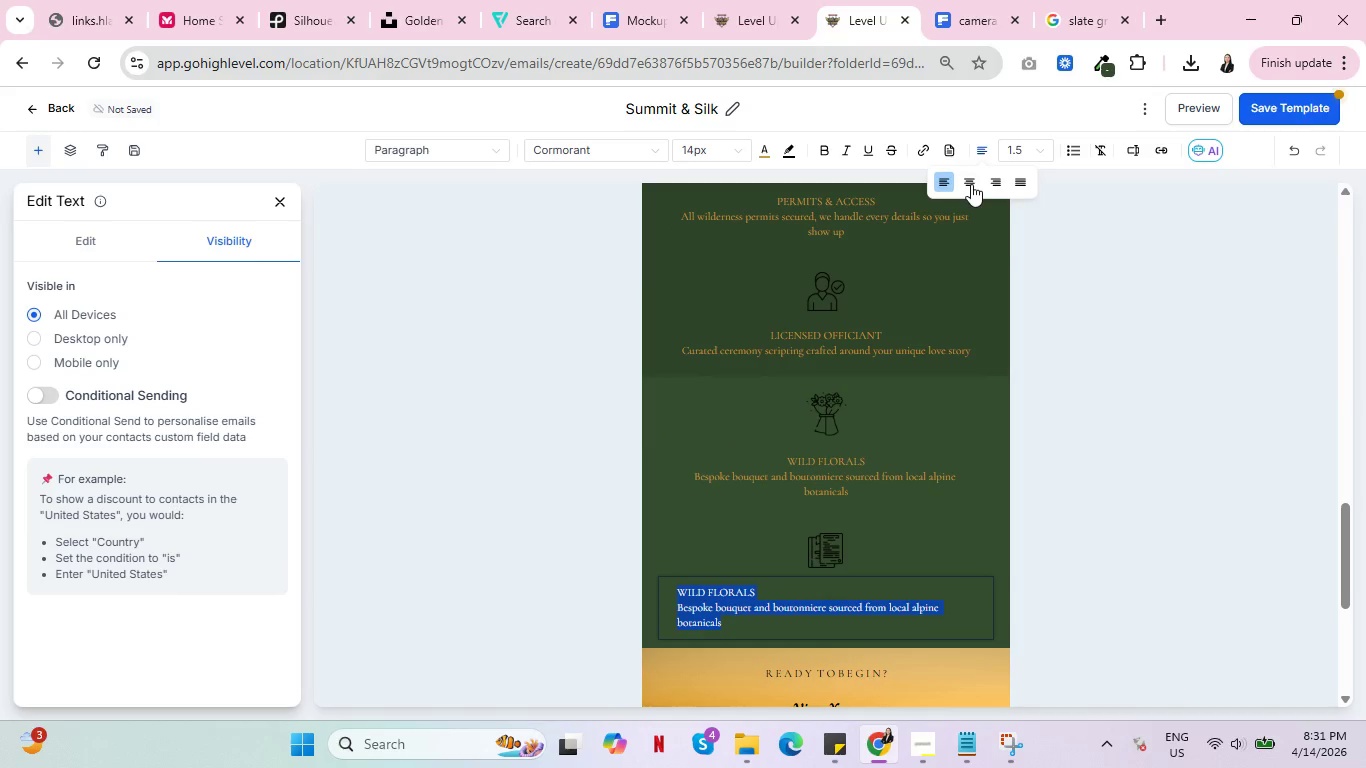 
left_click([970, 184])
 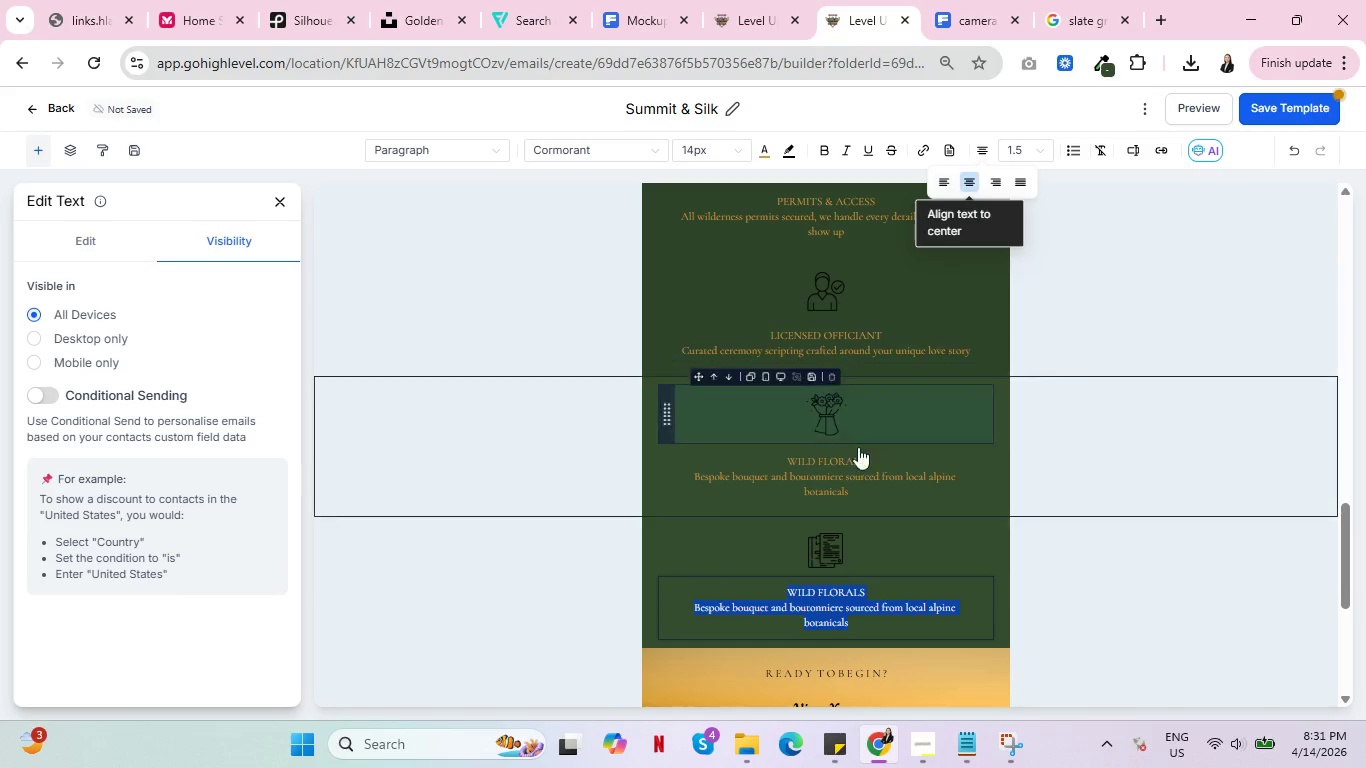 
scroll: coordinate [968, 461], scroll_direction: down, amount: 8.0
 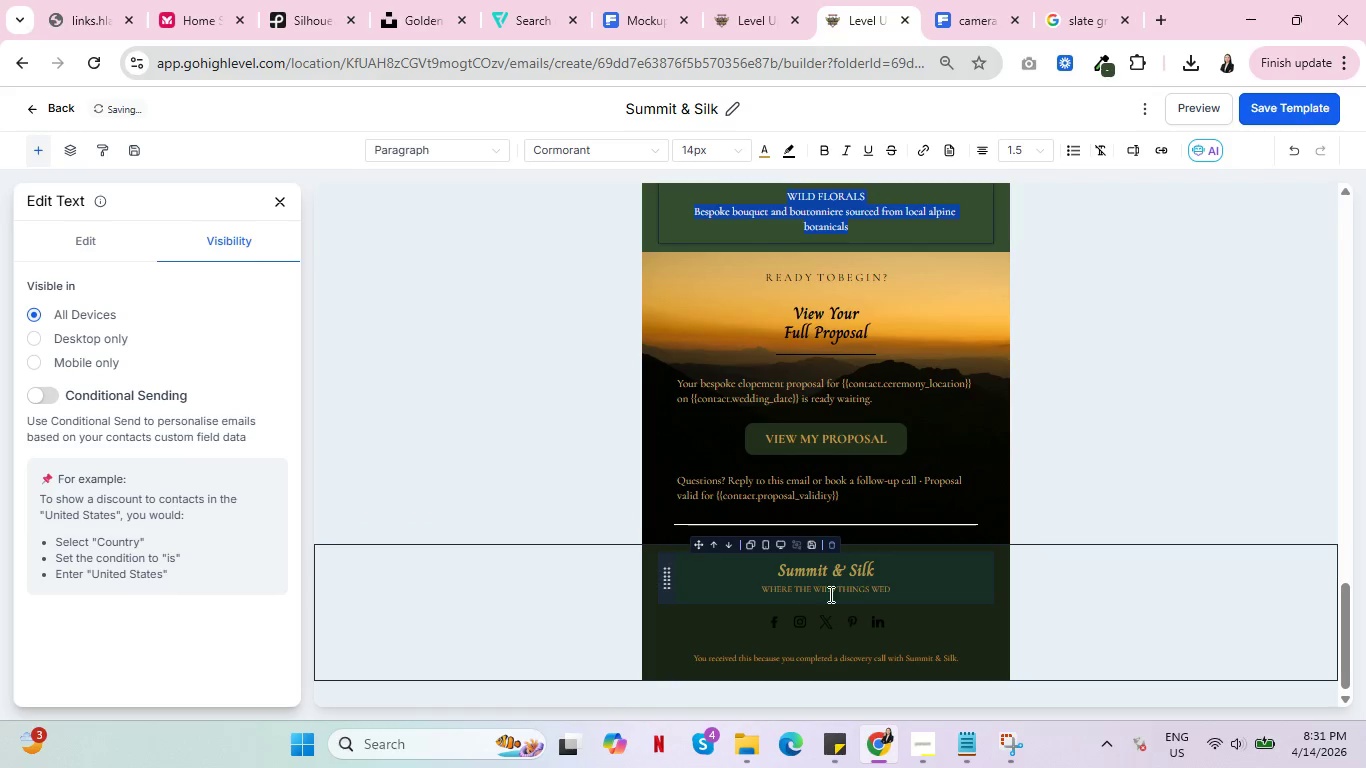 
scroll: coordinate [882, 286], scroll_direction: up, amount: 31.0
 